 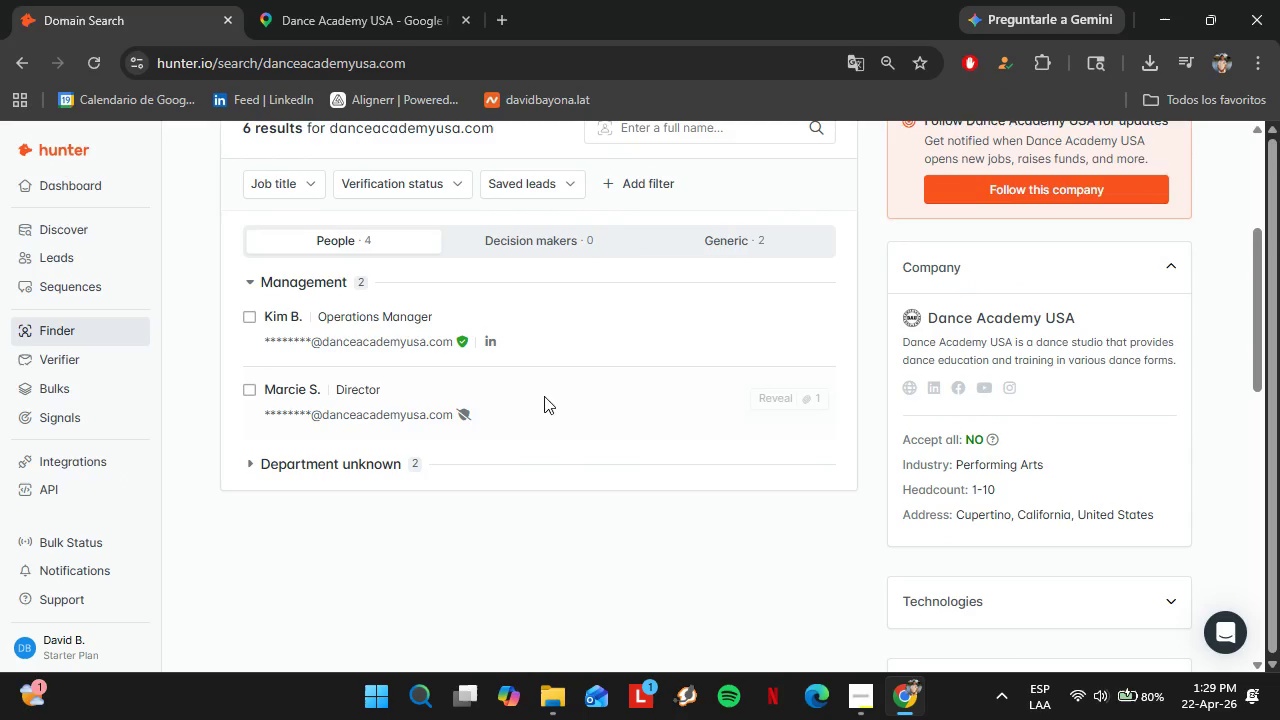 
scroll: coordinate [587, 400], scroll_direction: up, amount: 1.0
 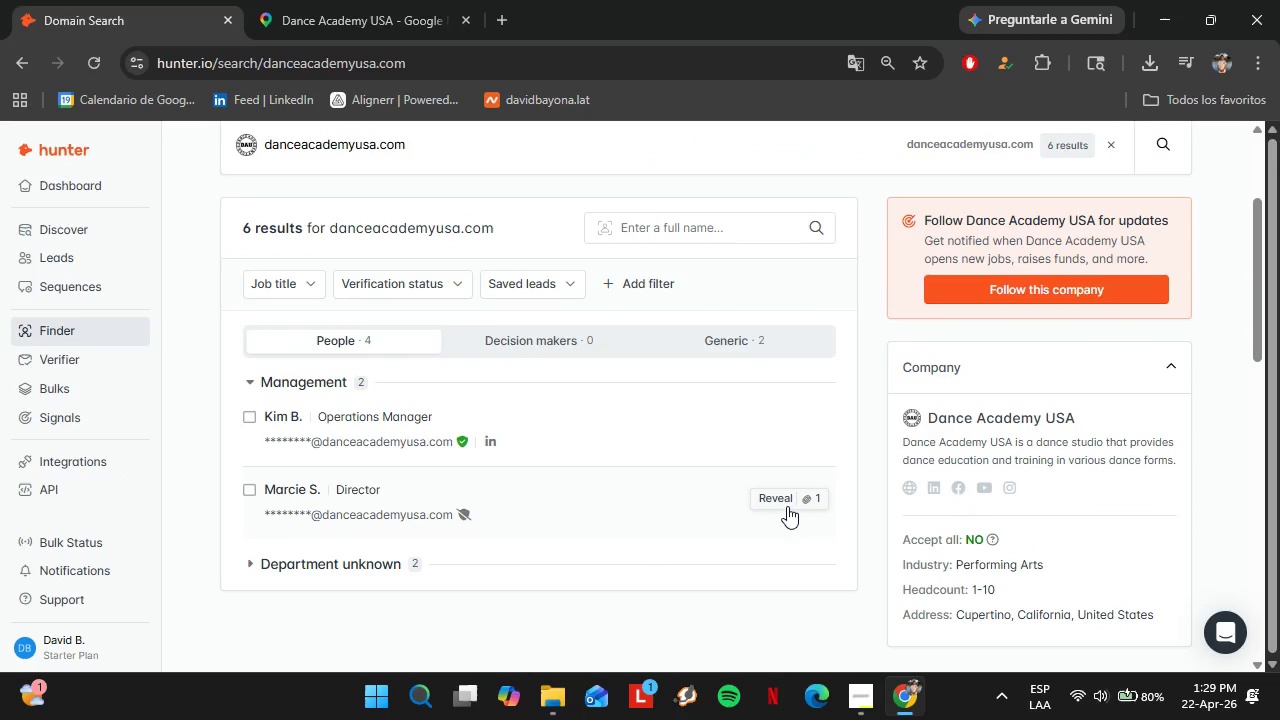 
left_click([787, 506])
 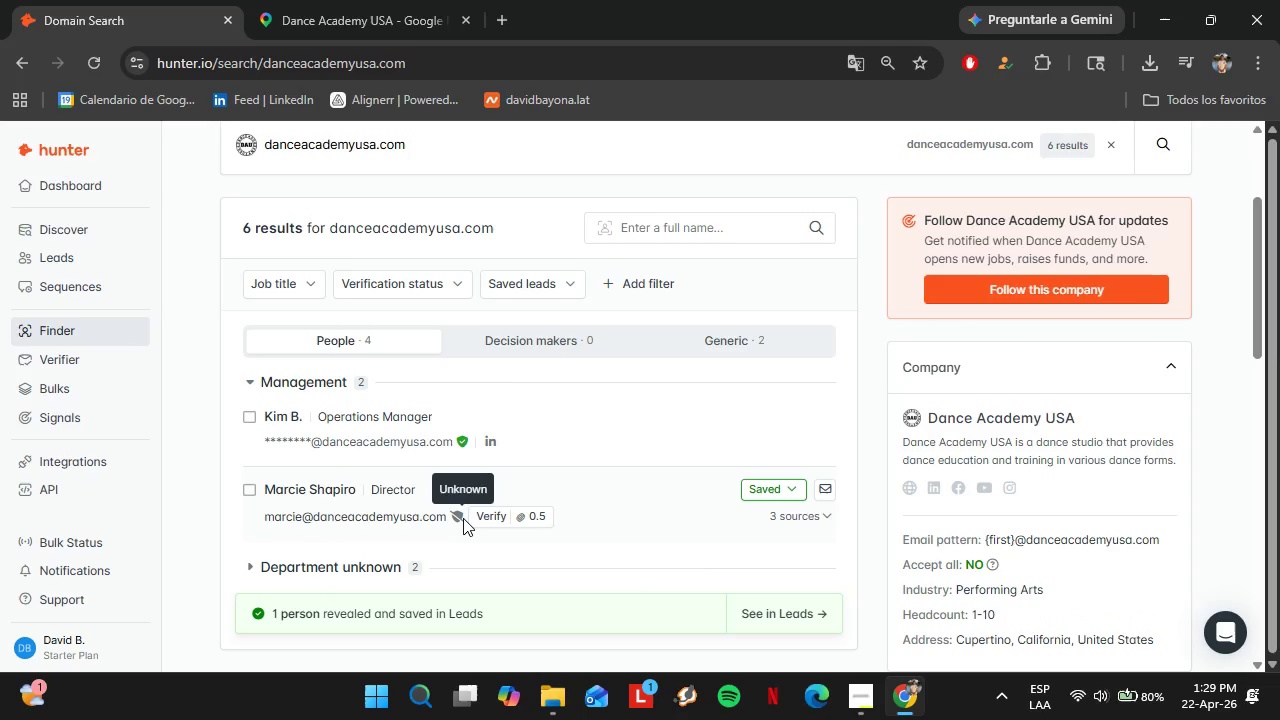 
left_click([496, 521])
 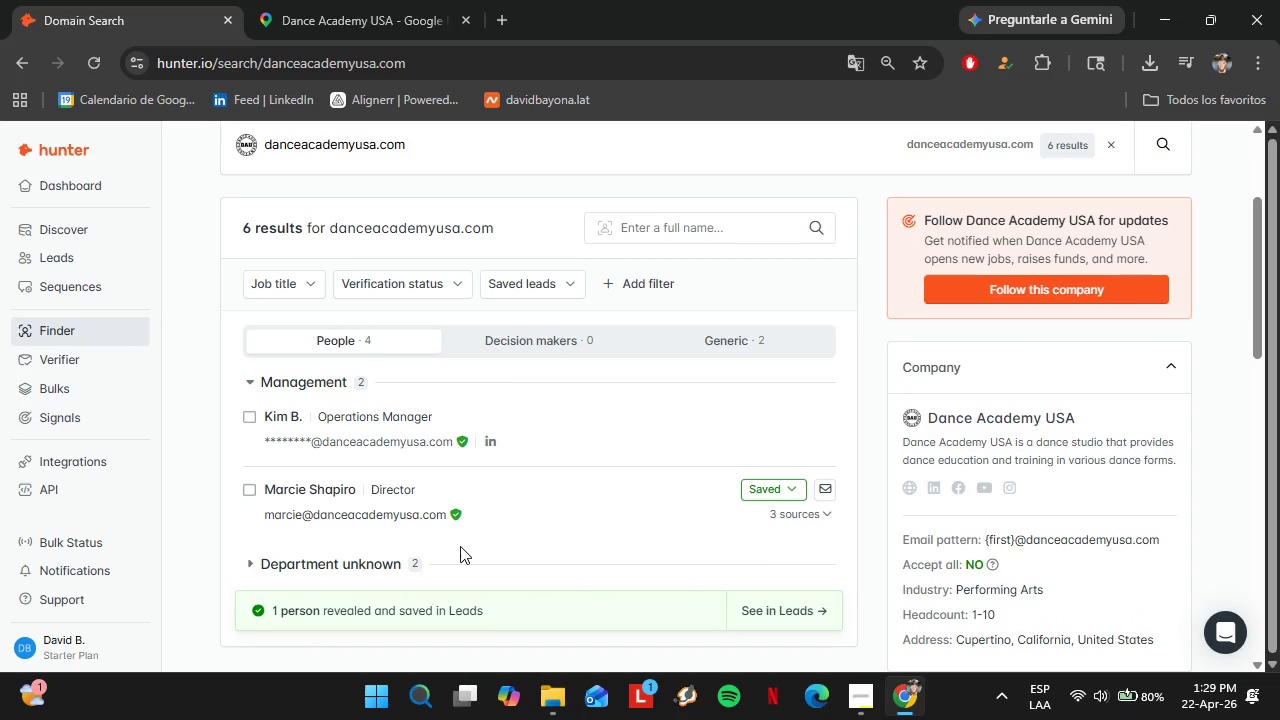 
left_click([758, 479])
 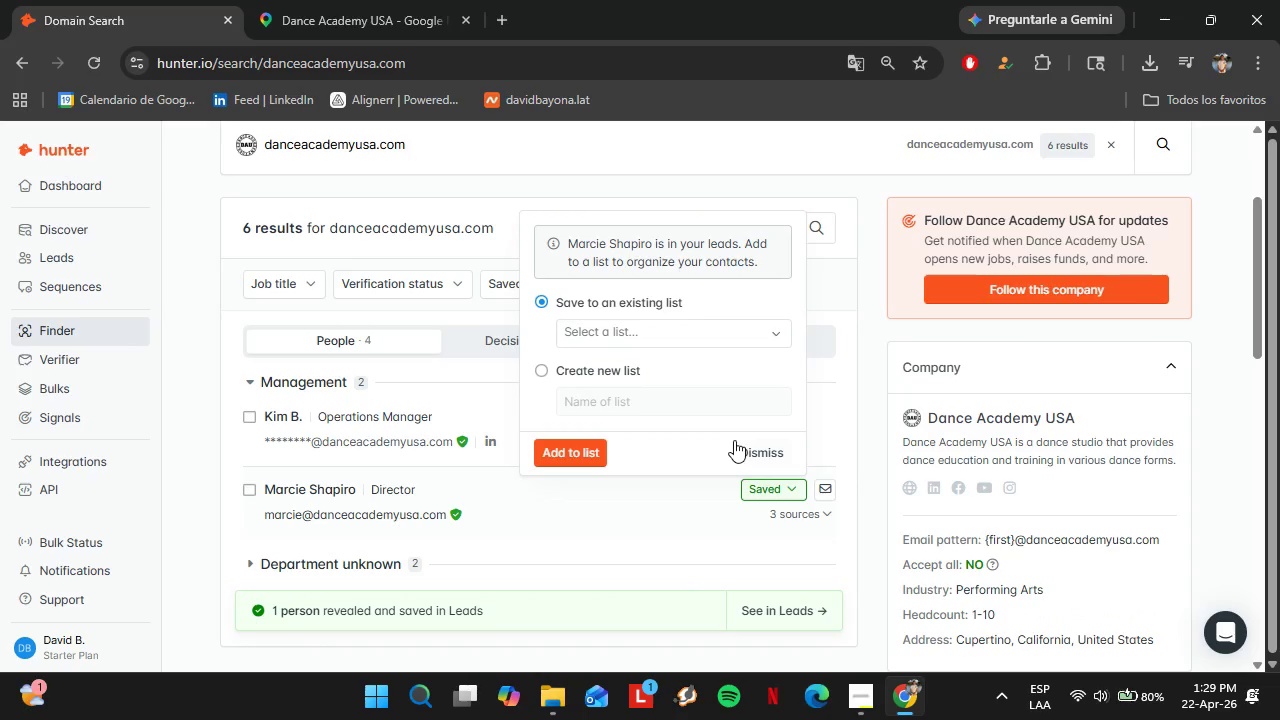 
mouse_move([652, 375])
 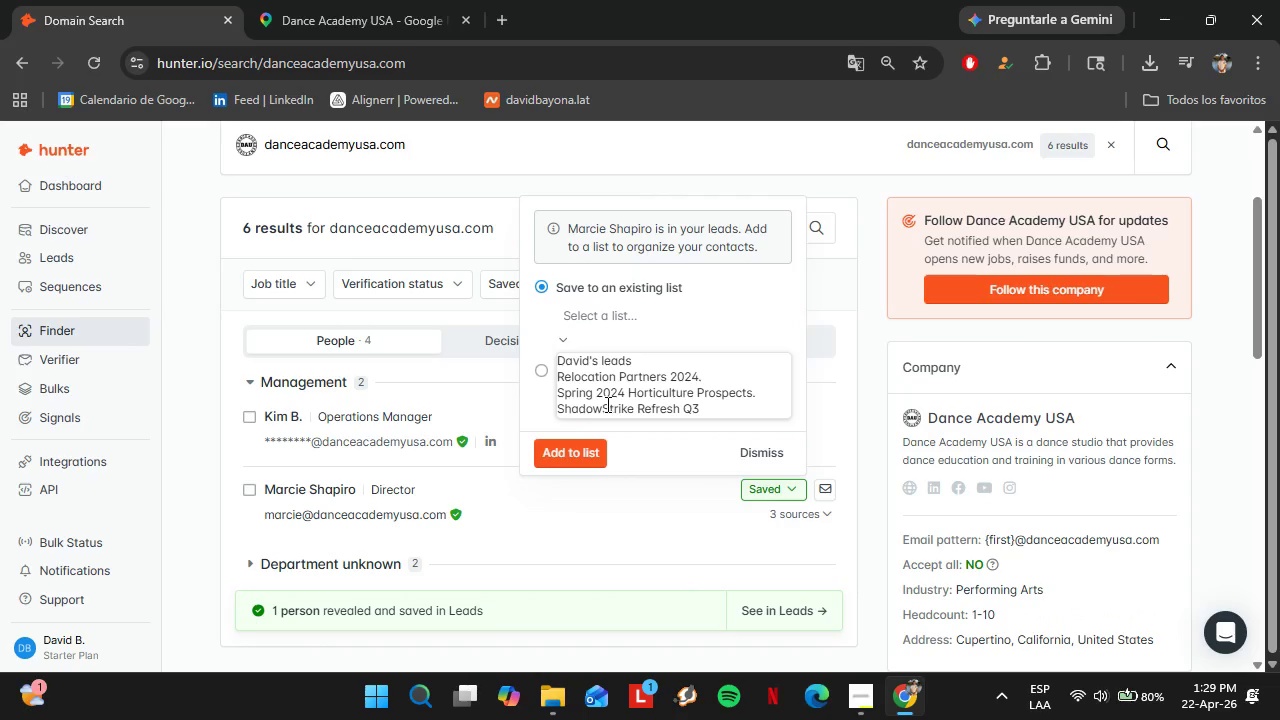 
left_click([606, 404])
 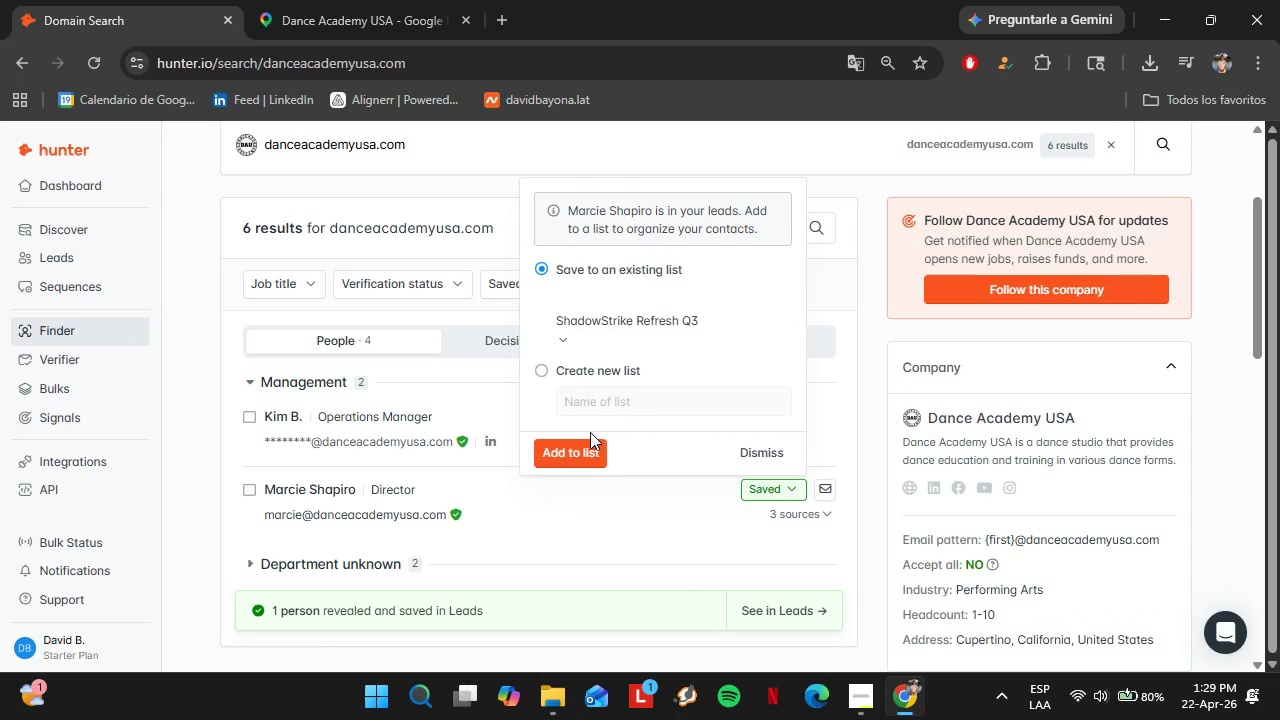 
left_click([567, 450])
 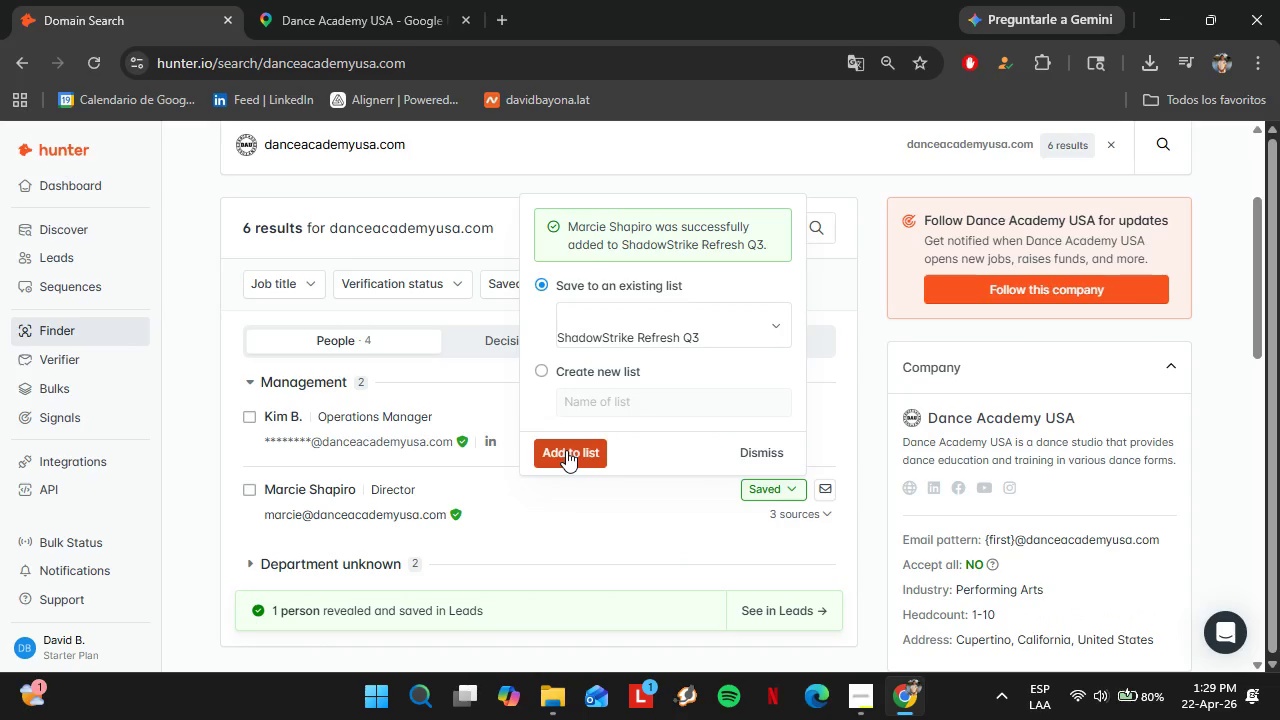 
wait(13.33)
 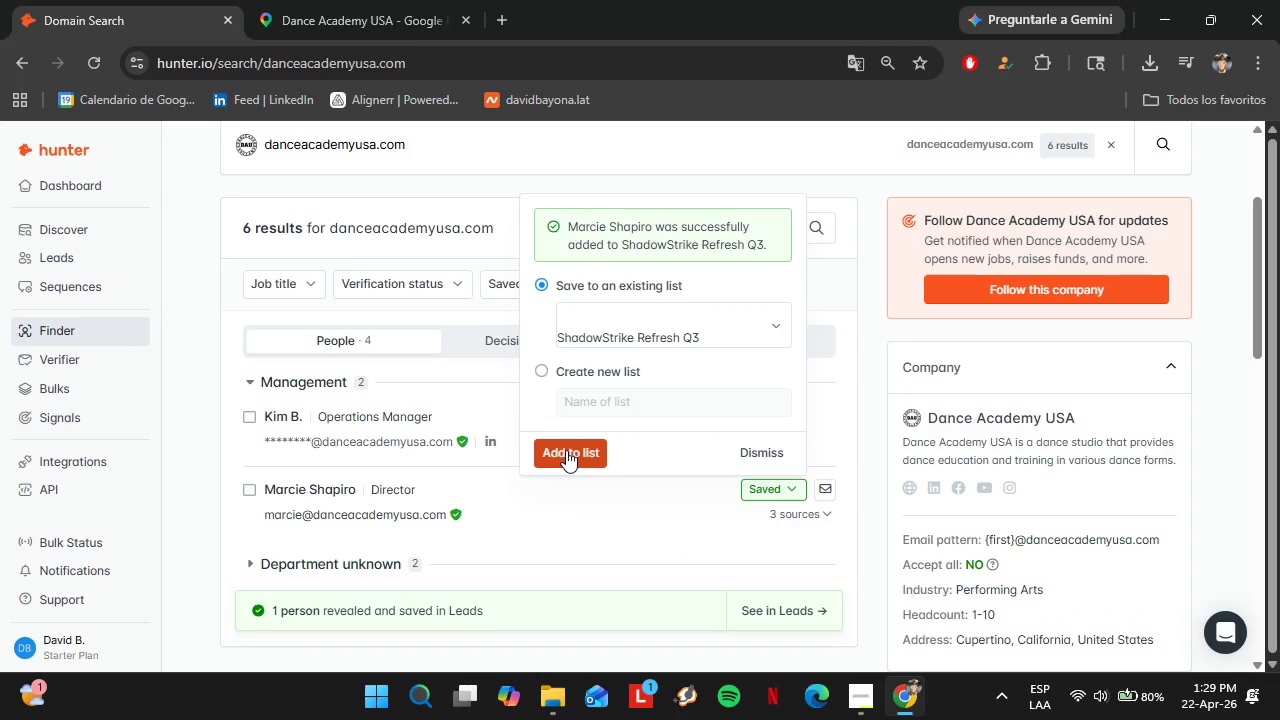 
left_click([304, 1])
 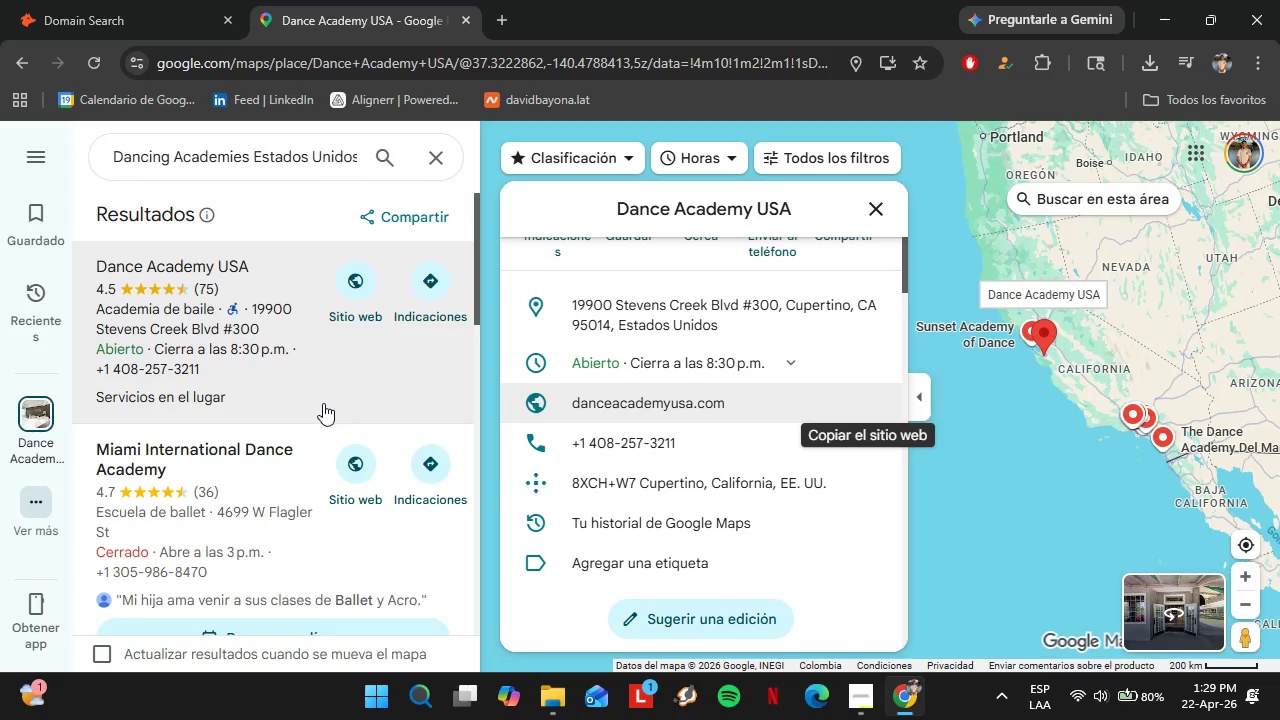 
scroll: coordinate [328, 422], scroll_direction: down, amount: 1.0
 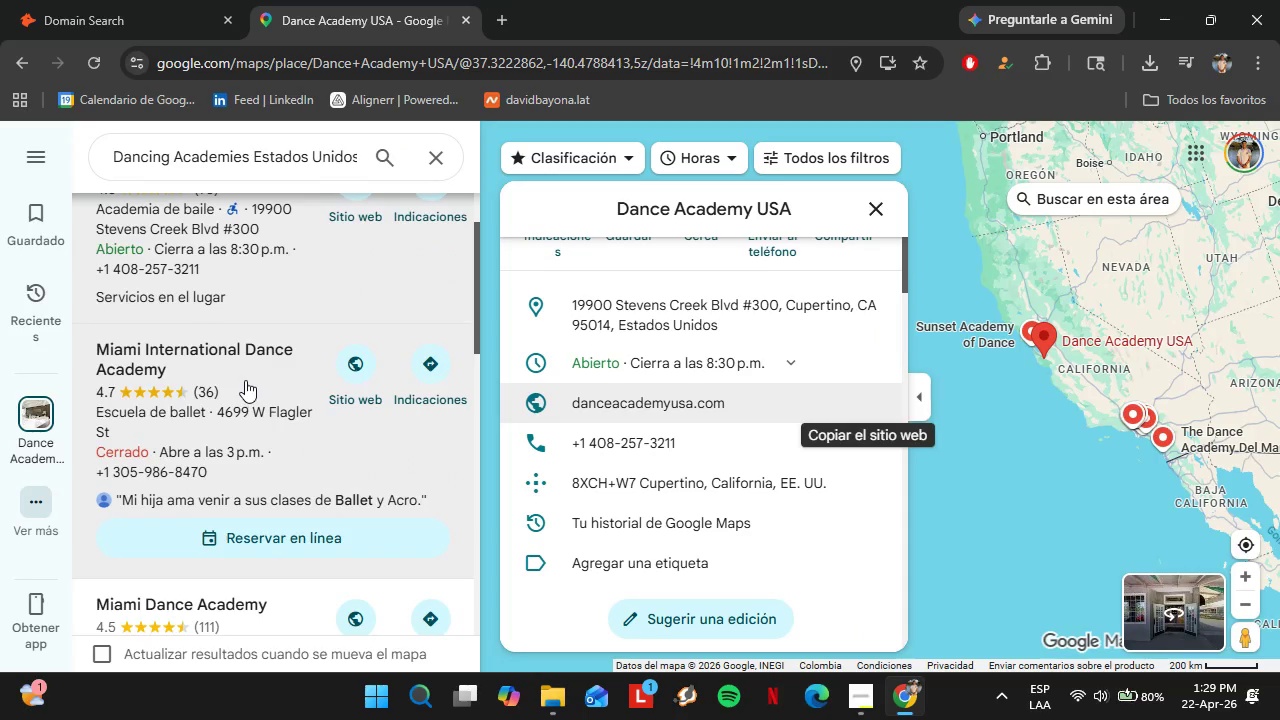 
left_click([245, 380])
 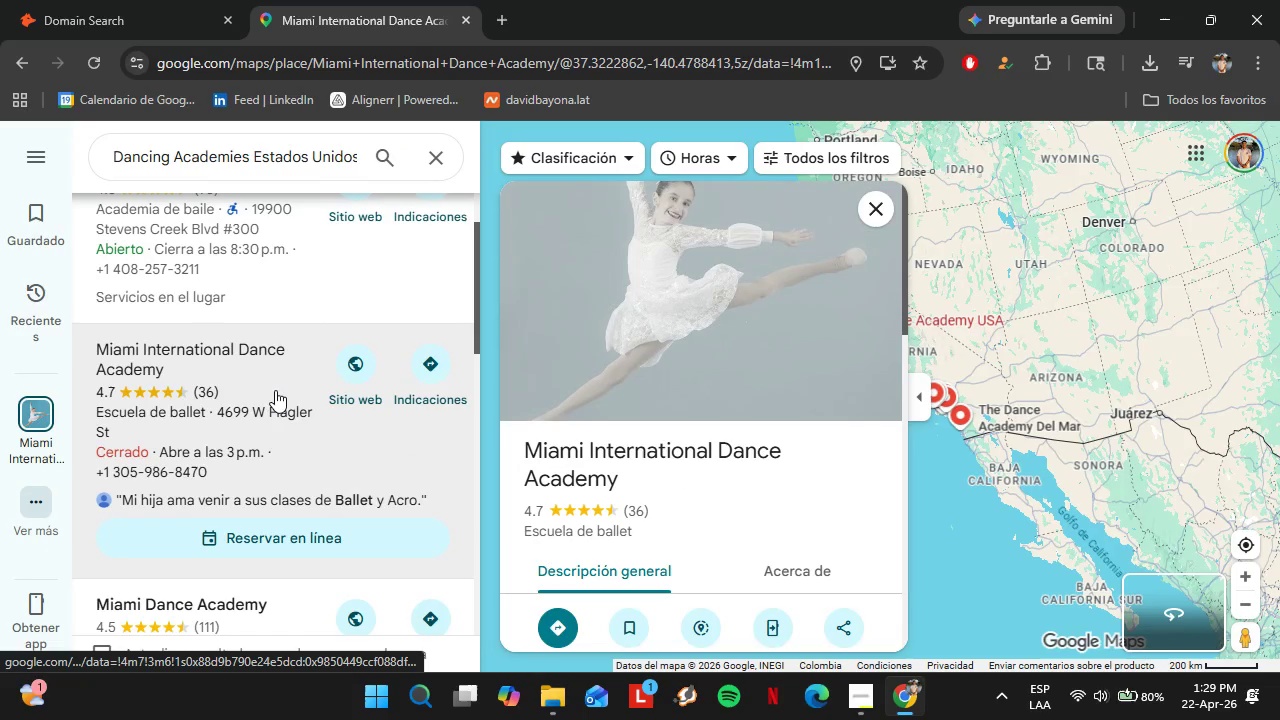 
scroll: coordinate [660, 446], scroll_direction: down, amount: 6.0
 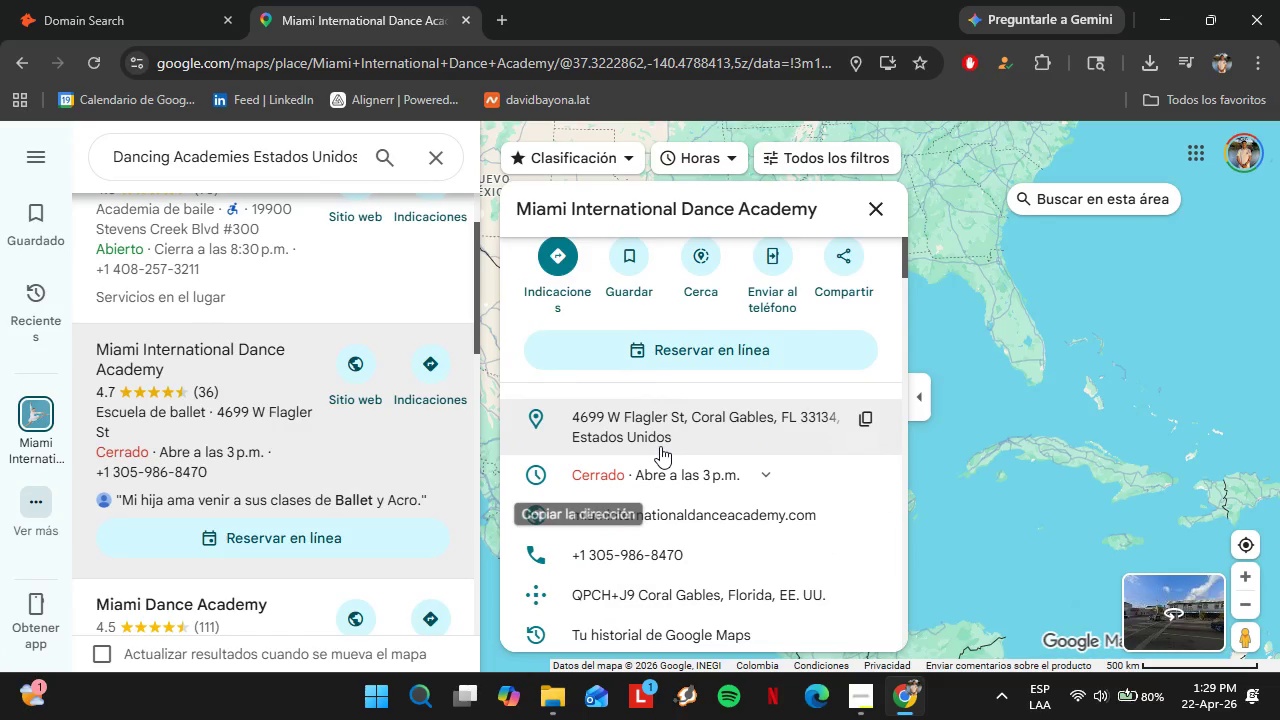 
scroll: coordinate [780, 405], scroll_direction: up, amount: 1.0
 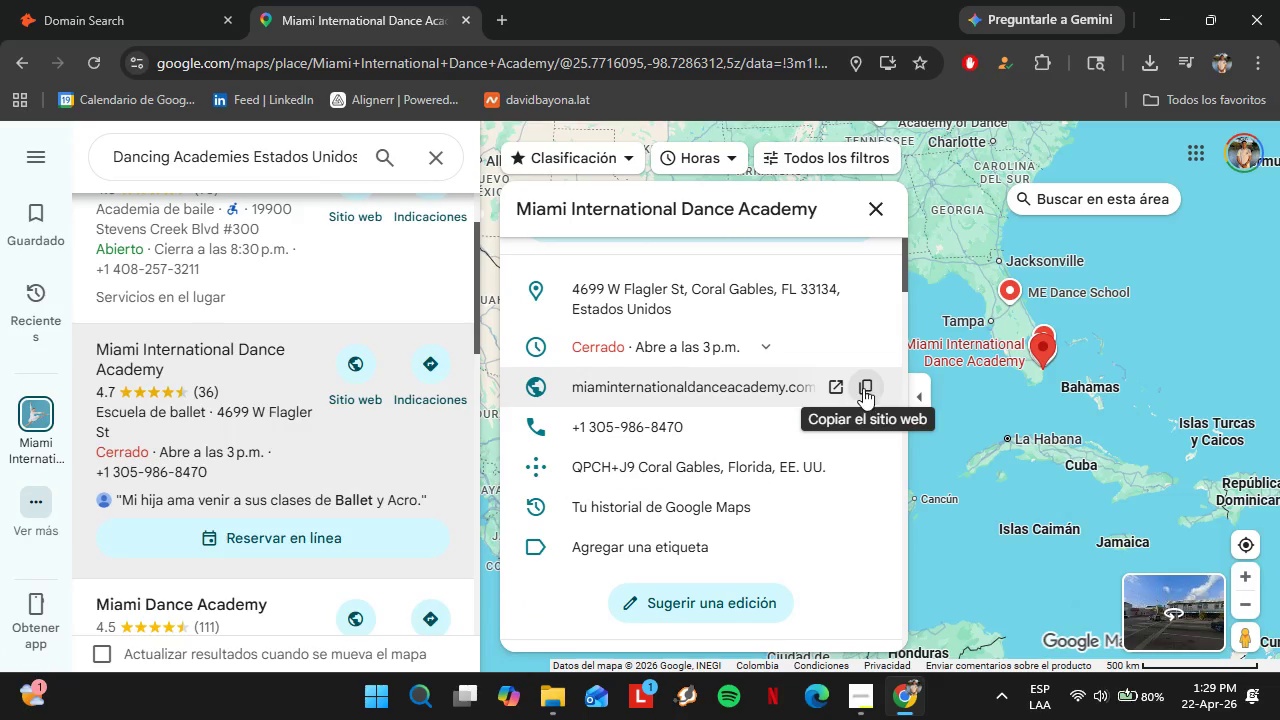 
left_click([867, 390])
 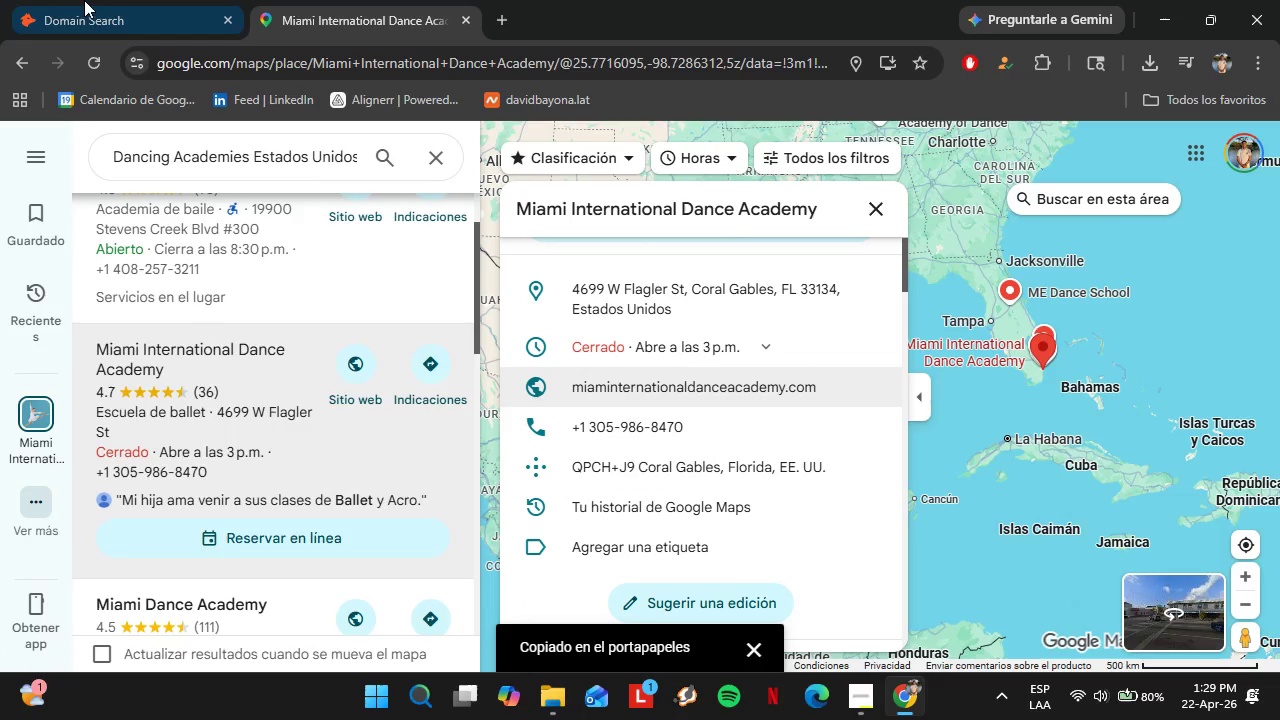 
left_click([37, 0])
 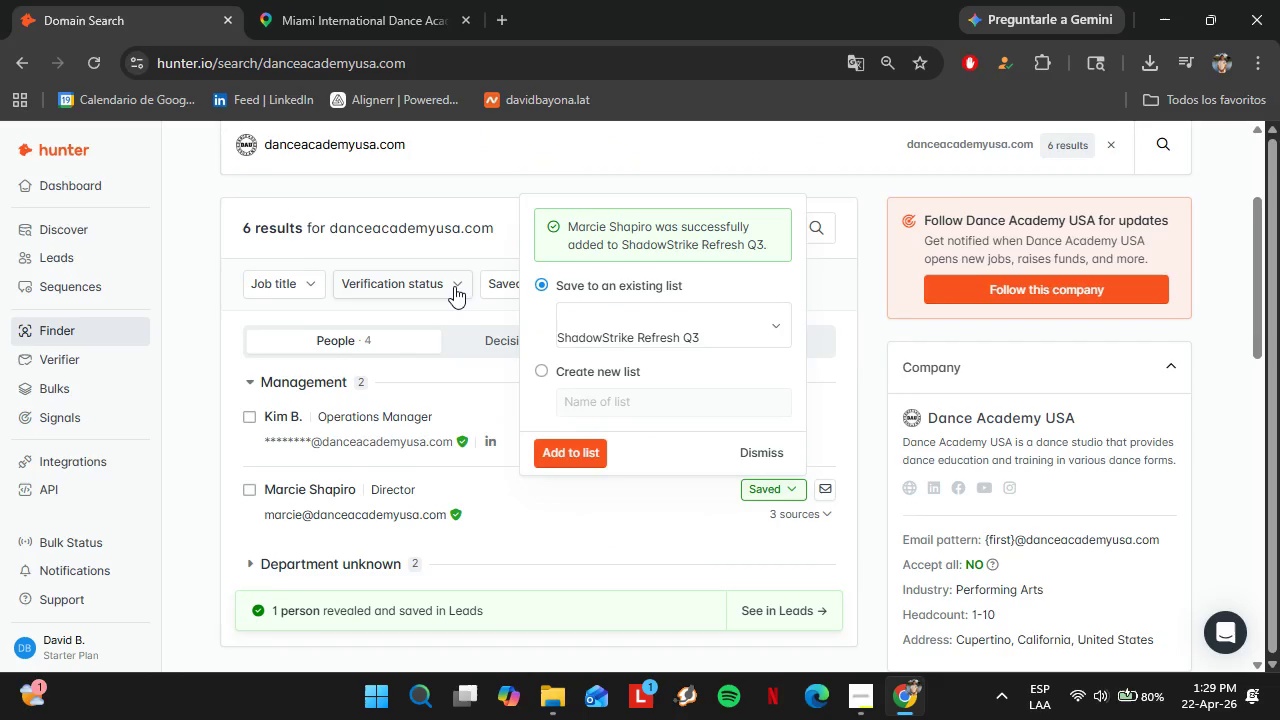 
left_click([426, 358])
 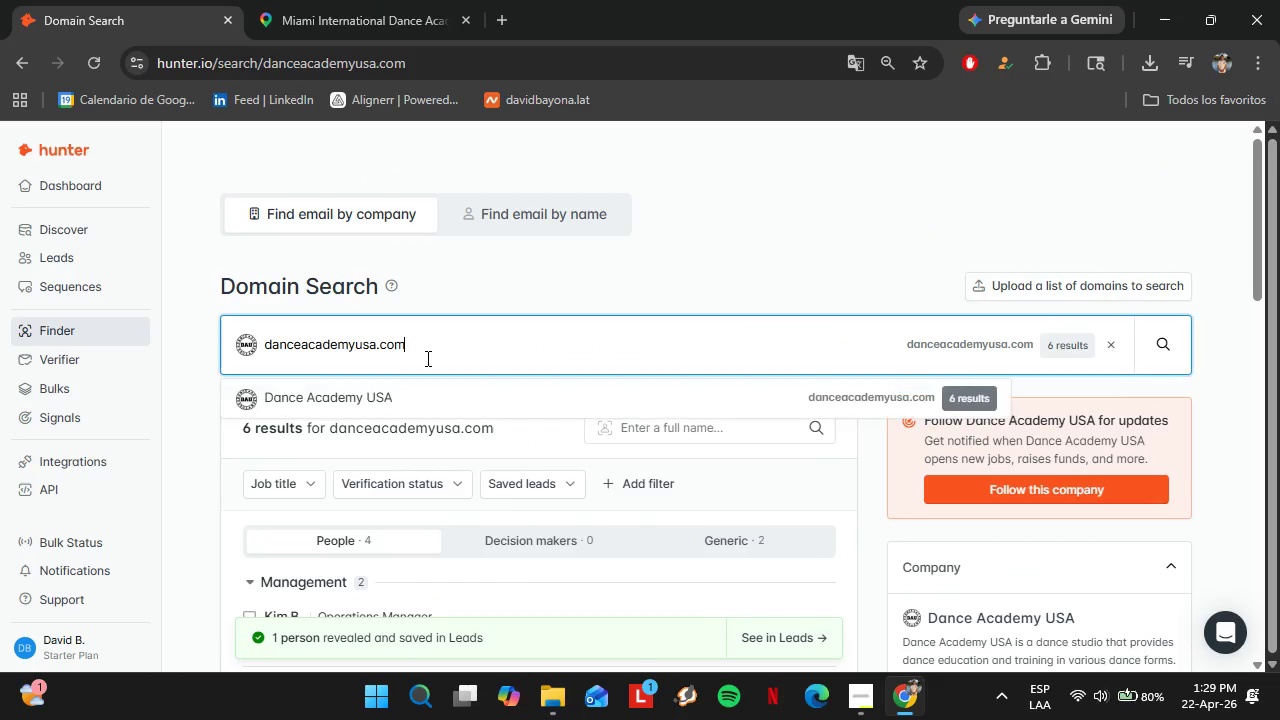 
scroll: coordinate [454, 286], scroll_direction: up, amount: 2.0
 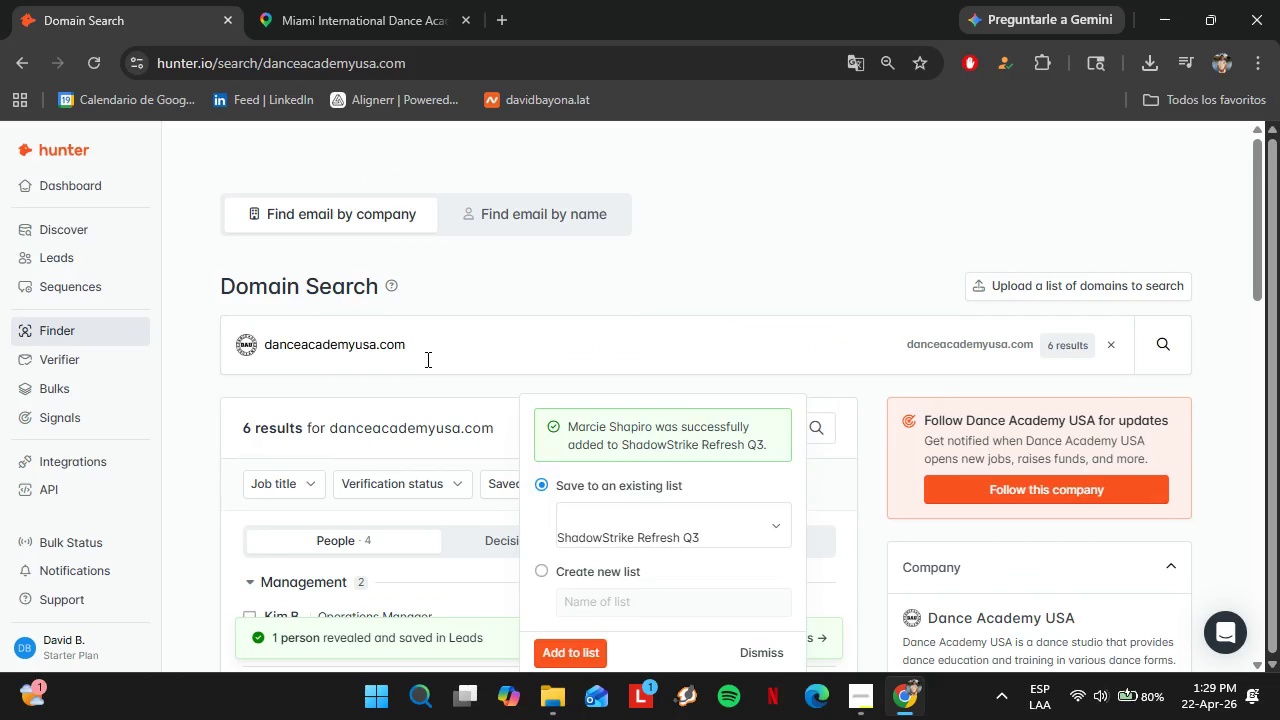 
double_click([426, 358])
 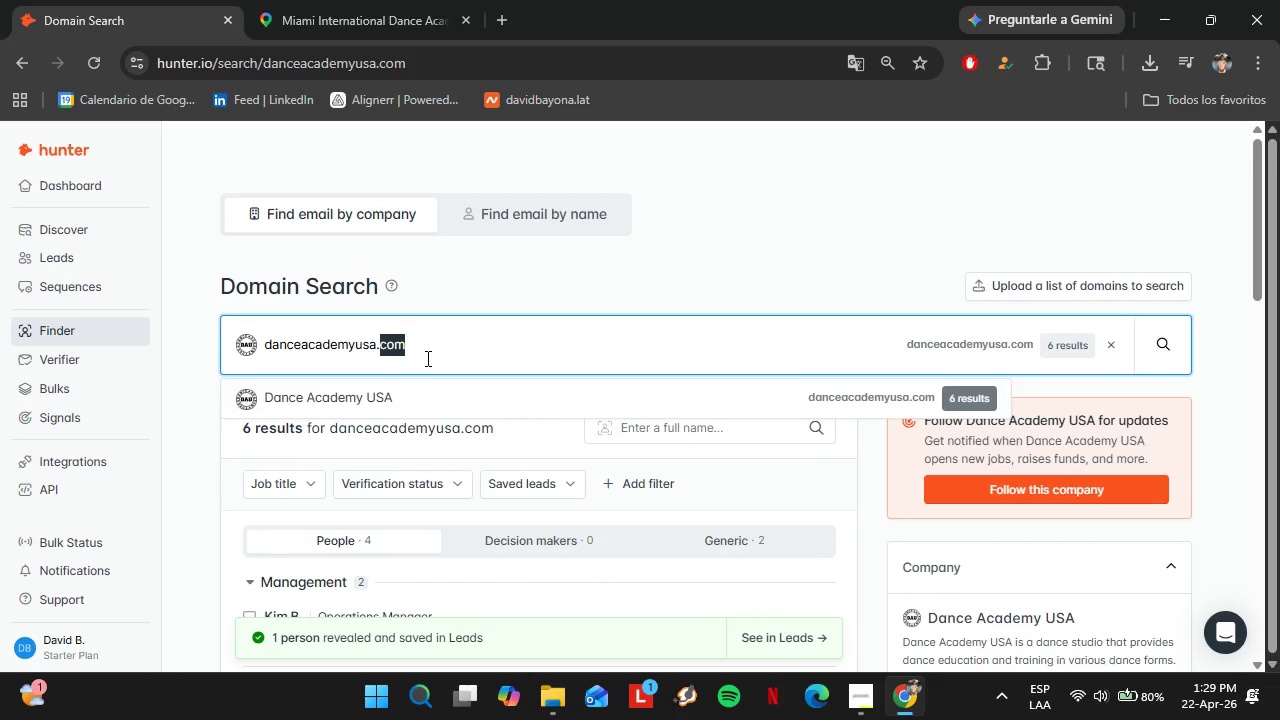 
triple_click([426, 358])
 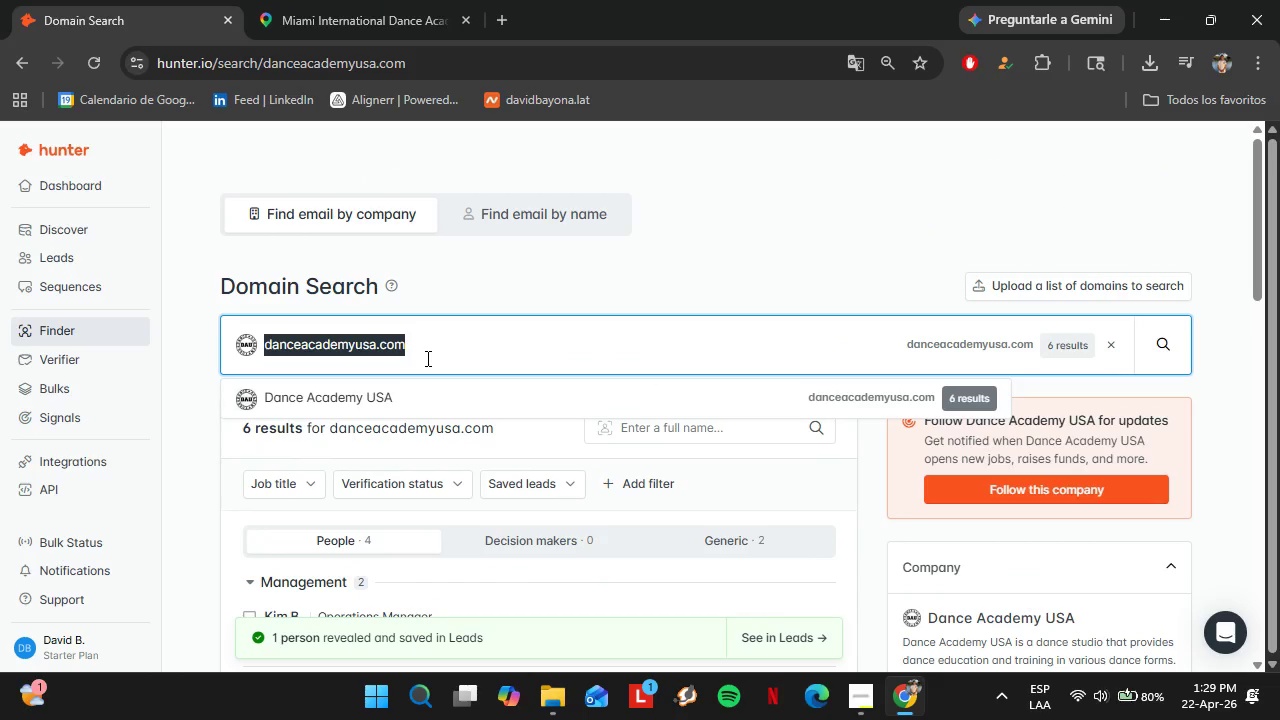 
triple_click([426, 358])
 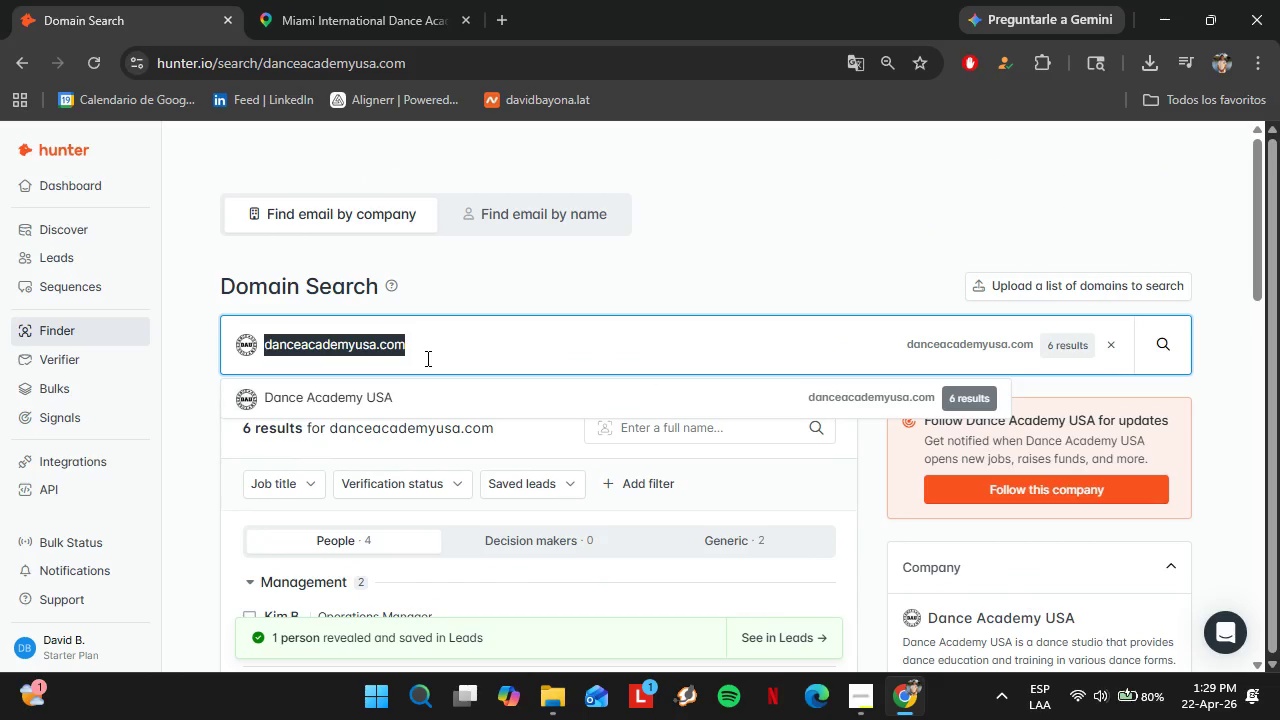 
key(Control+V)
 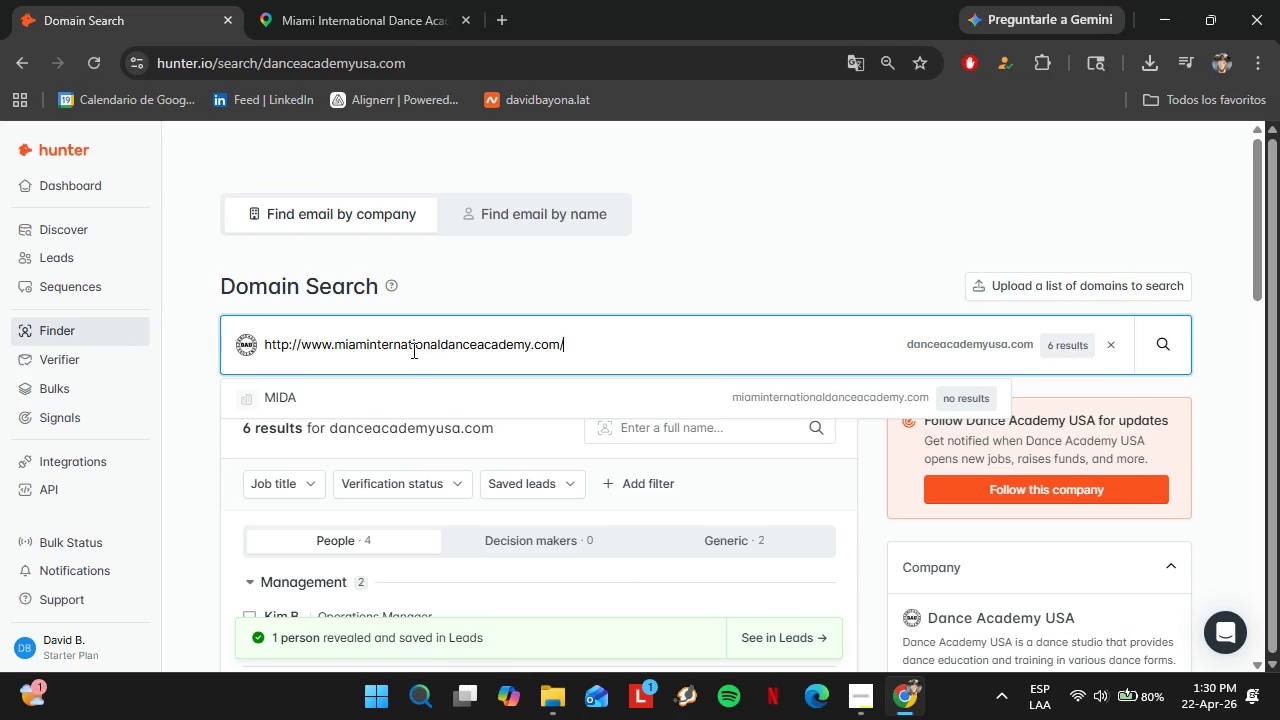 
left_click([355, 0])
 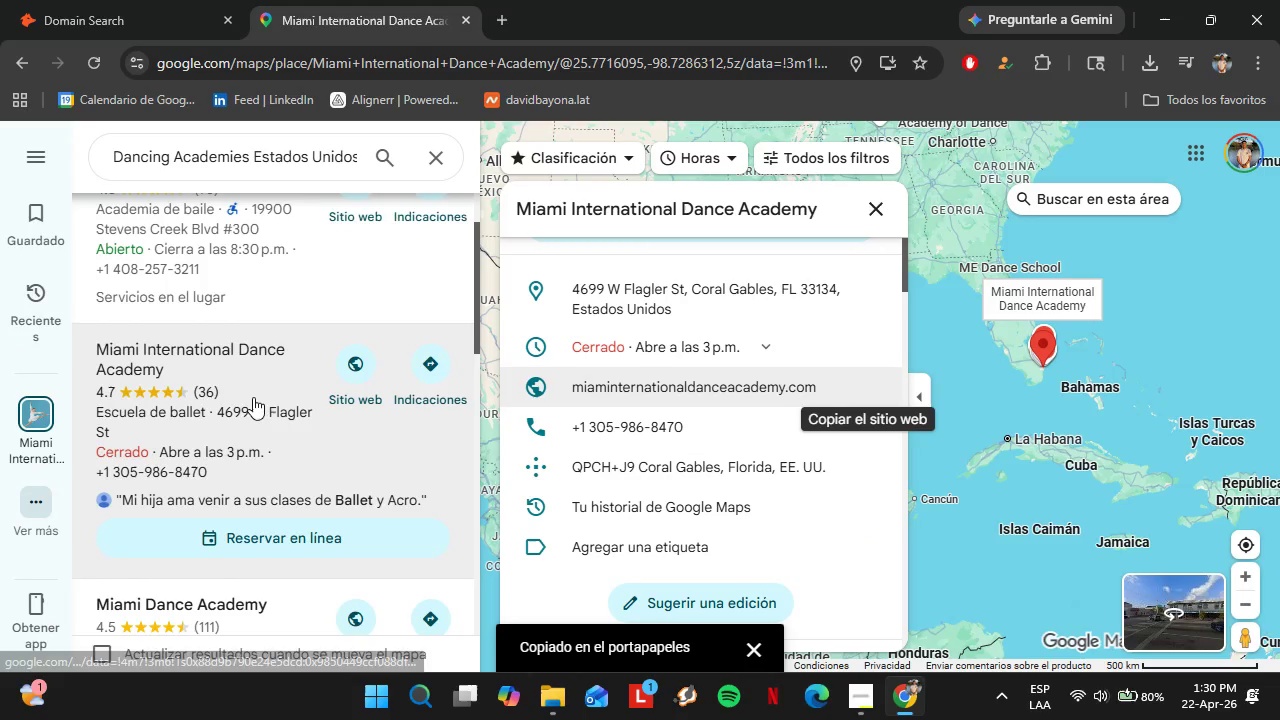 
scroll: coordinate [253, 398], scroll_direction: down, amount: 1.0
 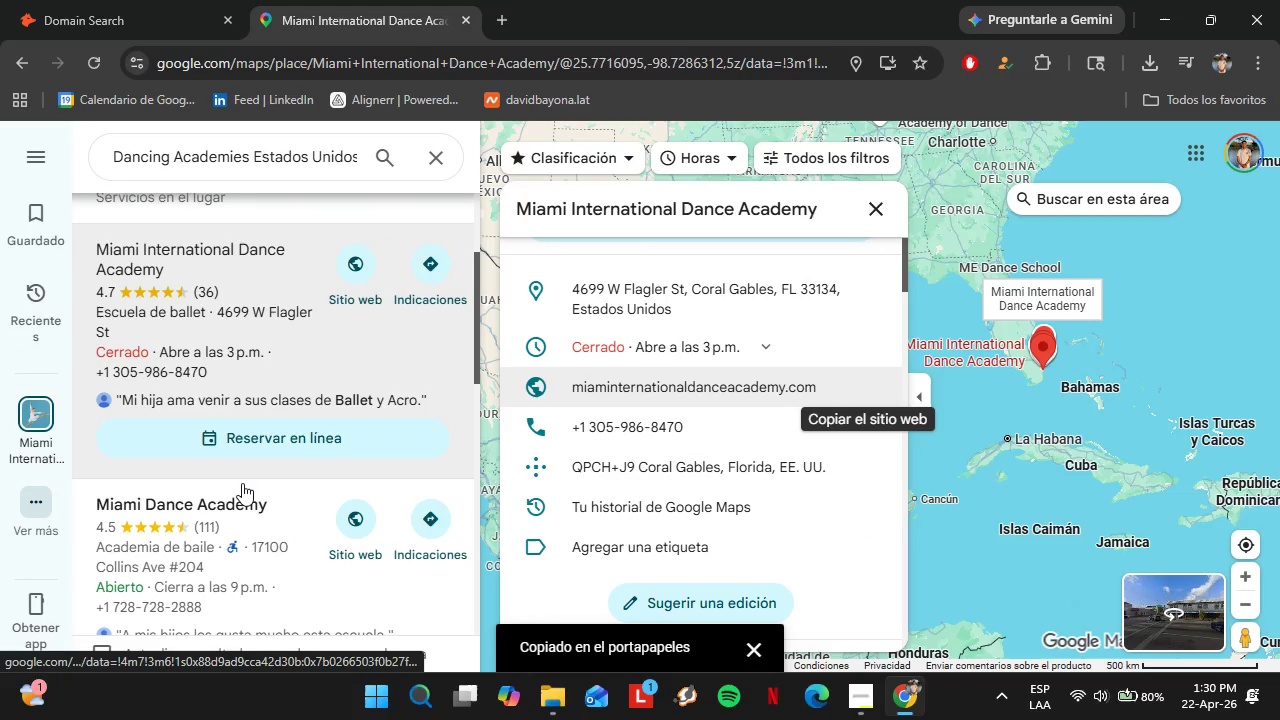 
left_click([222, 532])
 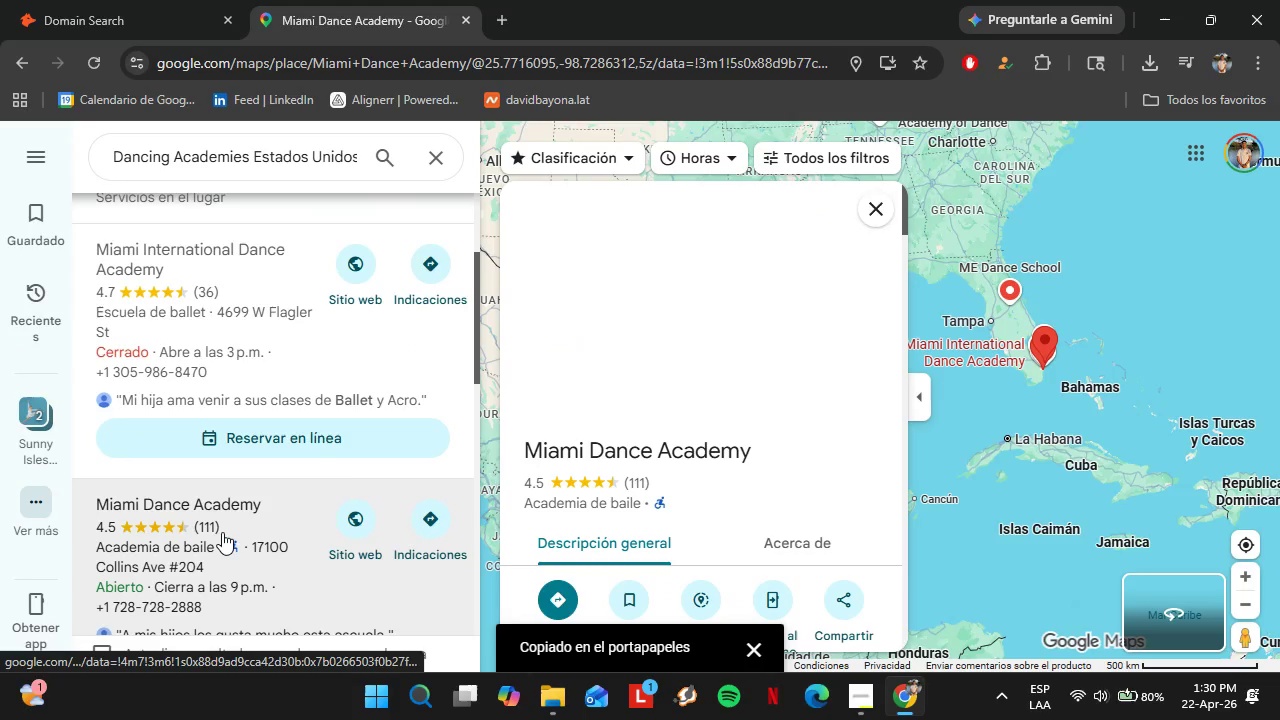 
scroll: coordinate [812, 554], scroll_direction: down, amount: 4.0
 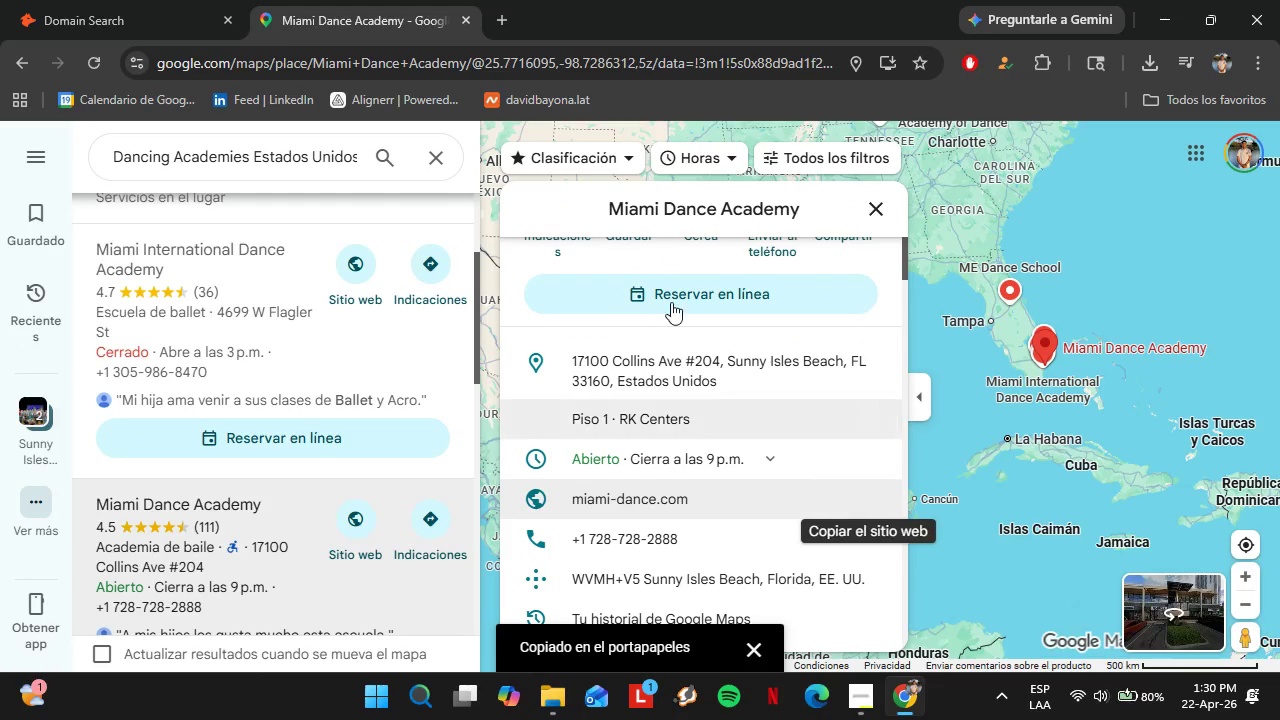 
left_click([104, 0])
 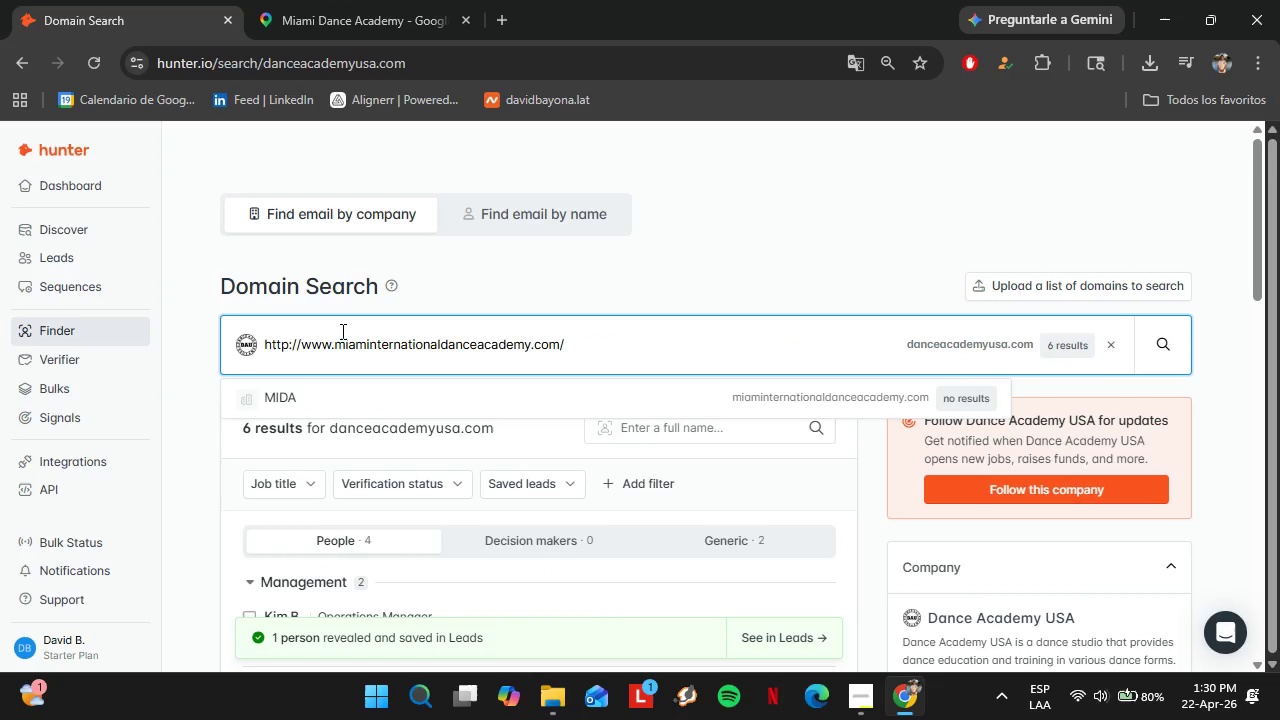 
double_click([341, 330])
 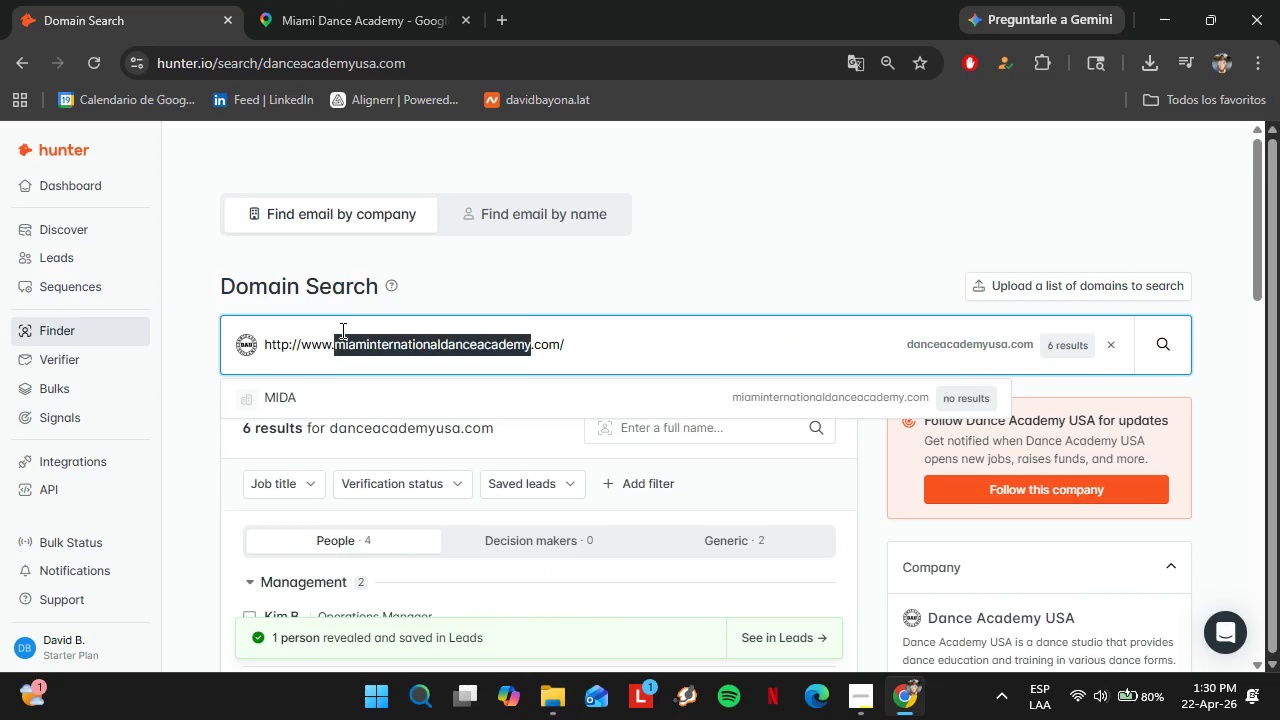 
triple_click([341, 330])
 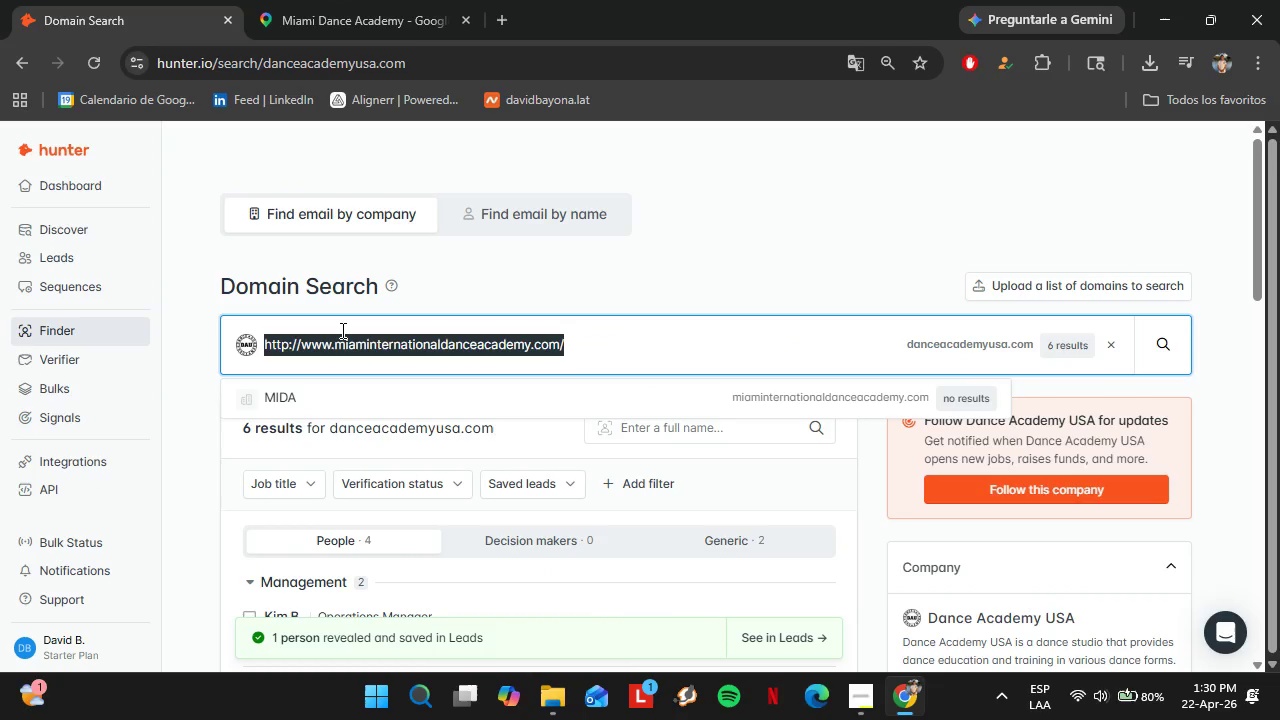 
key(Control+V)
 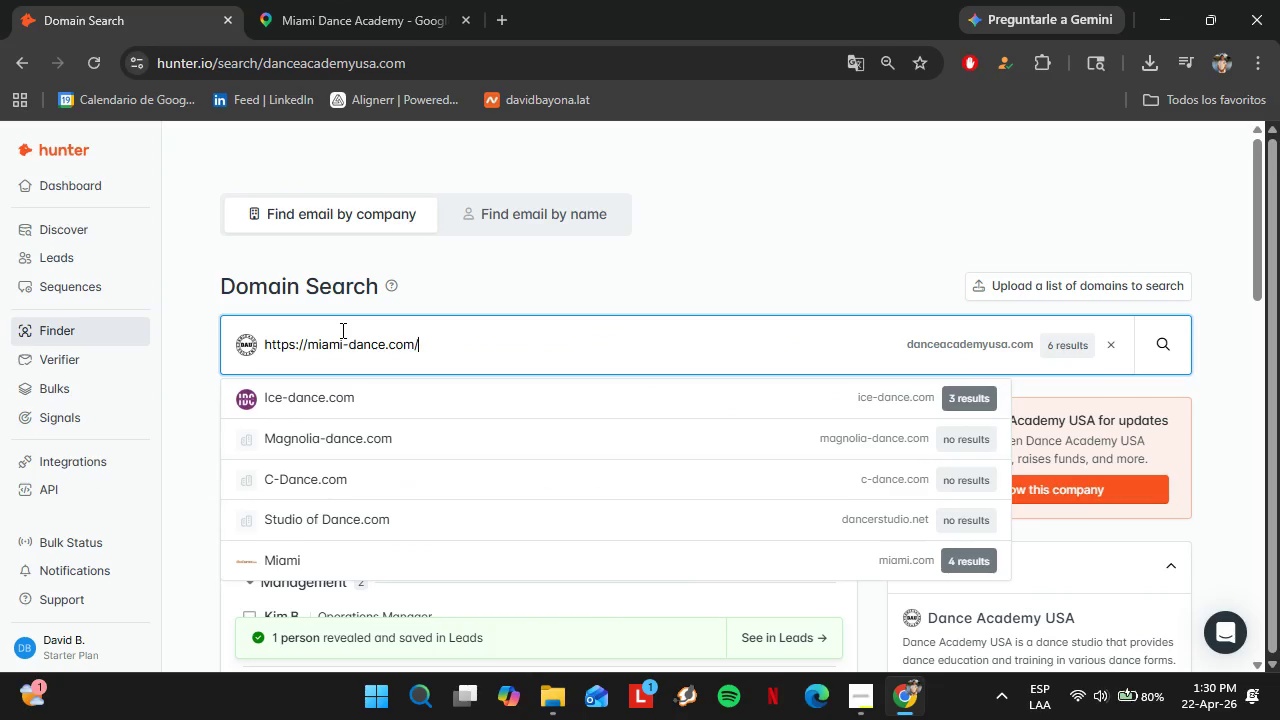 
key(Enter)
 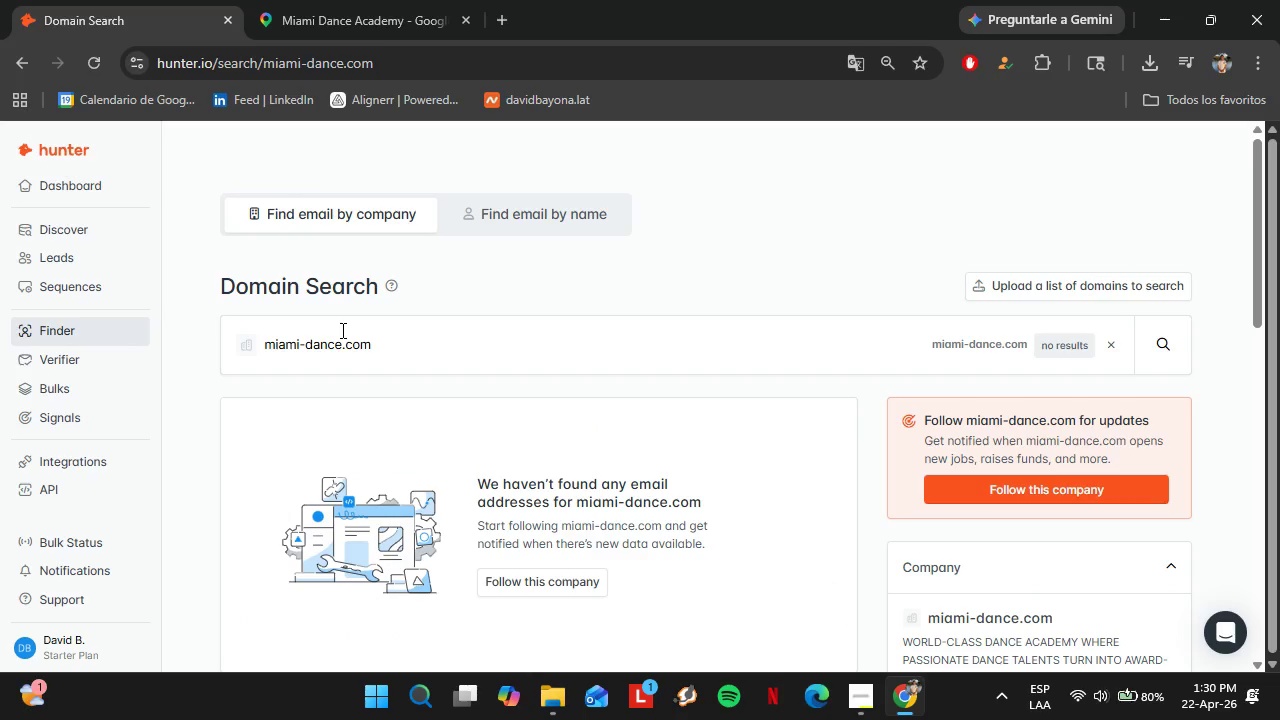 
left_click([352, 0])
 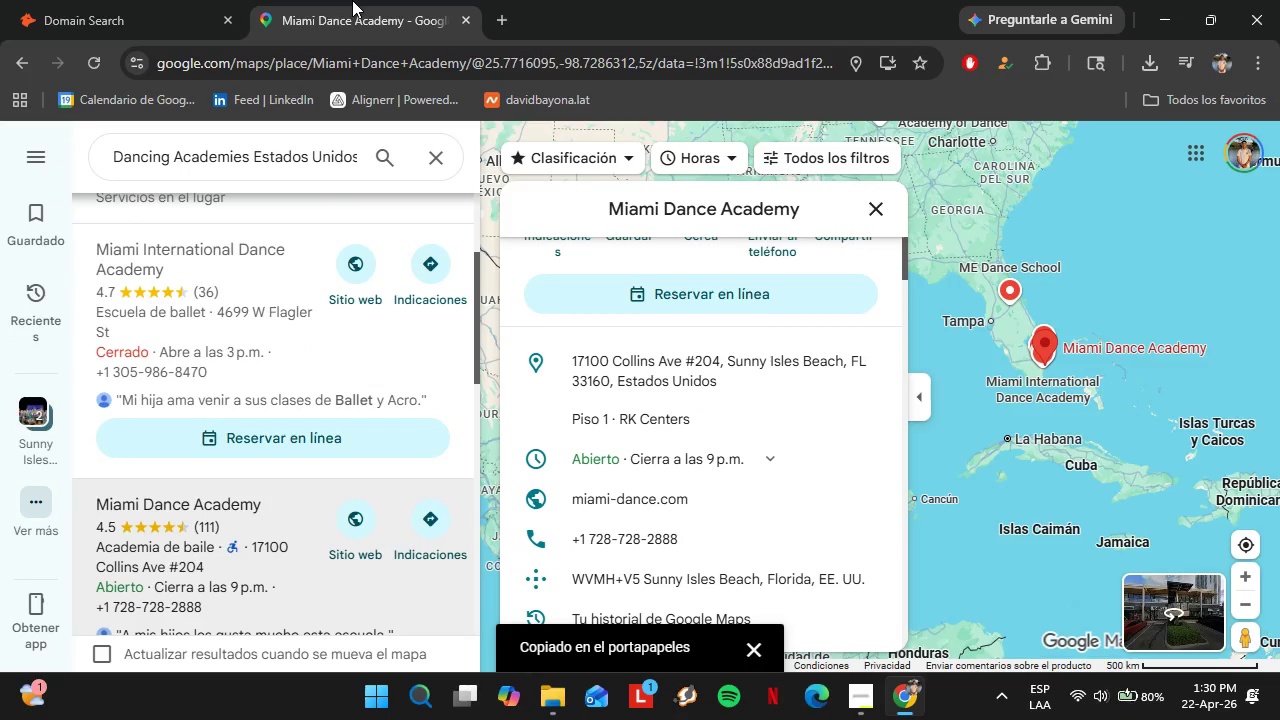 
scroll: coordinate [305, 515], scroll_direction: down, amount: 3.0
 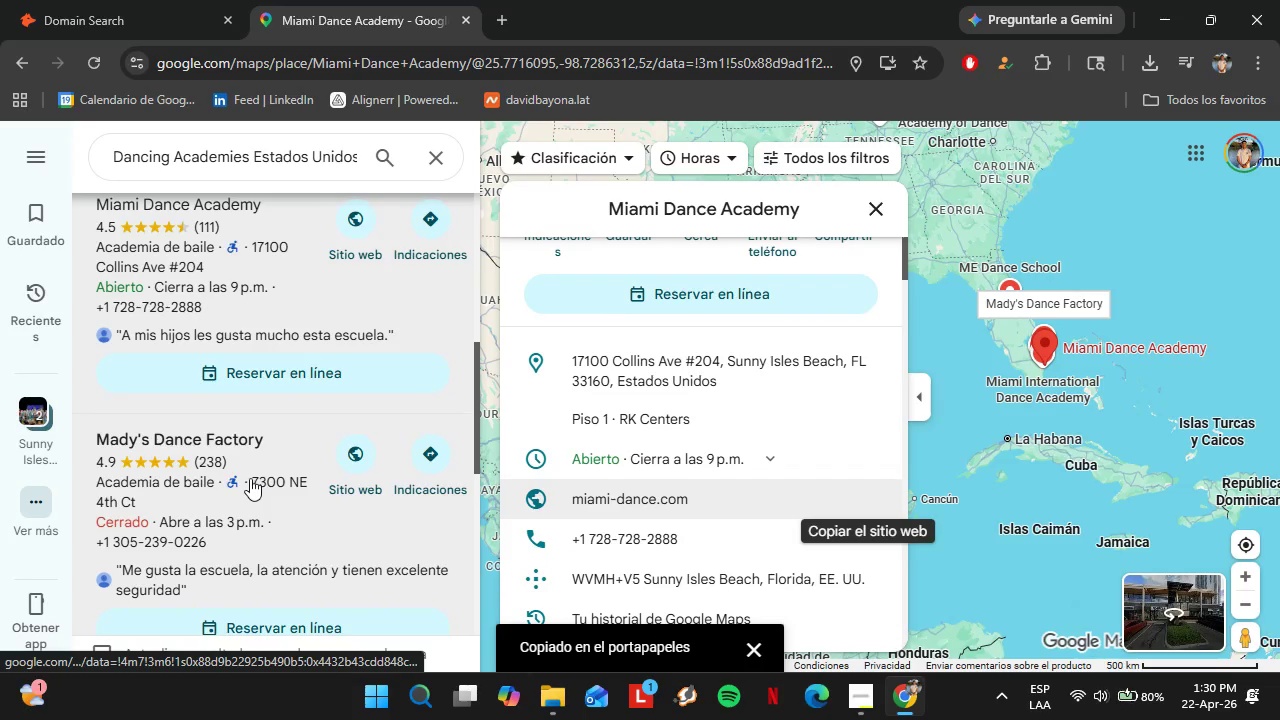 
left_click([250, 478])
 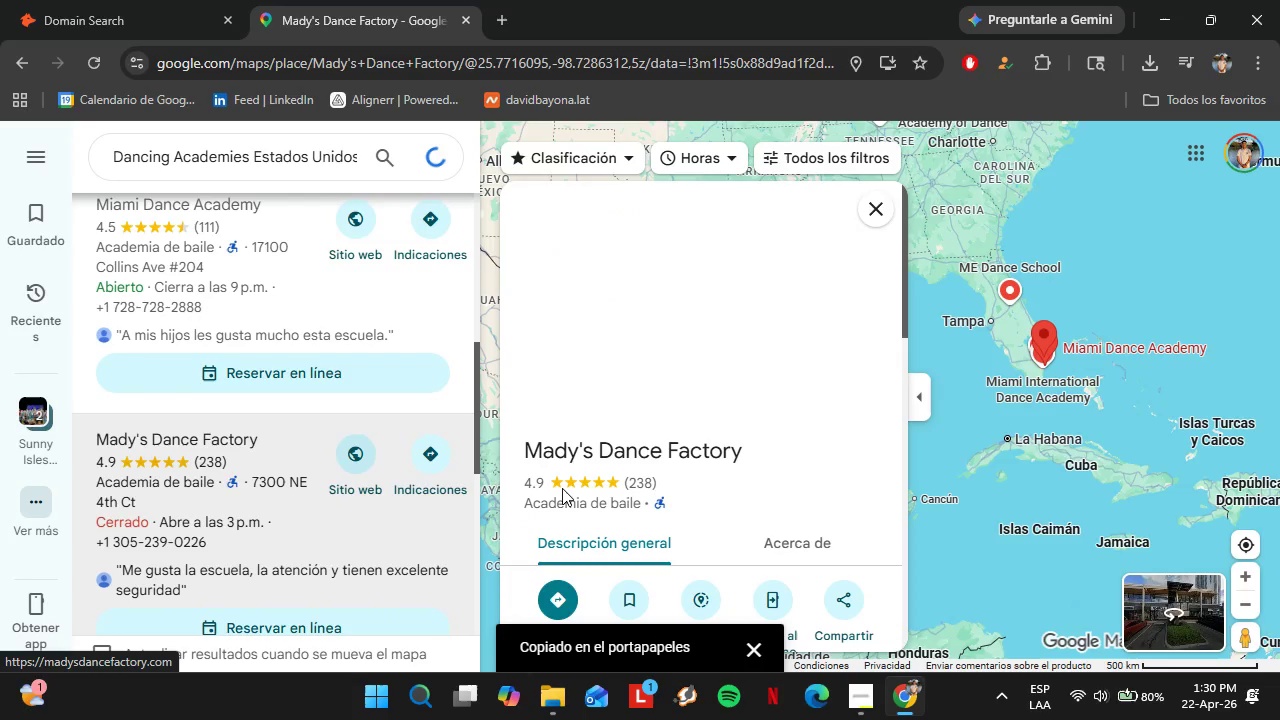 
scroll: coordinate [838, 467], scroll_direction: down, amount: 5.0
 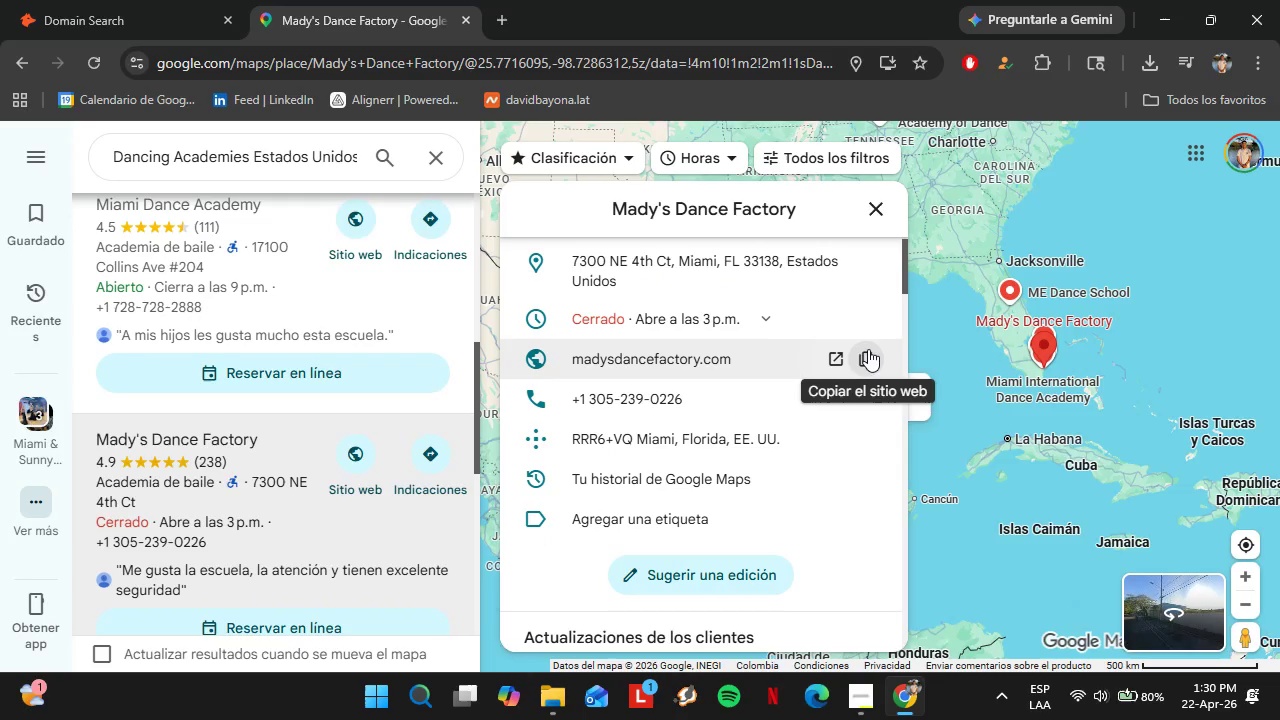 
left_click([161, 0])
 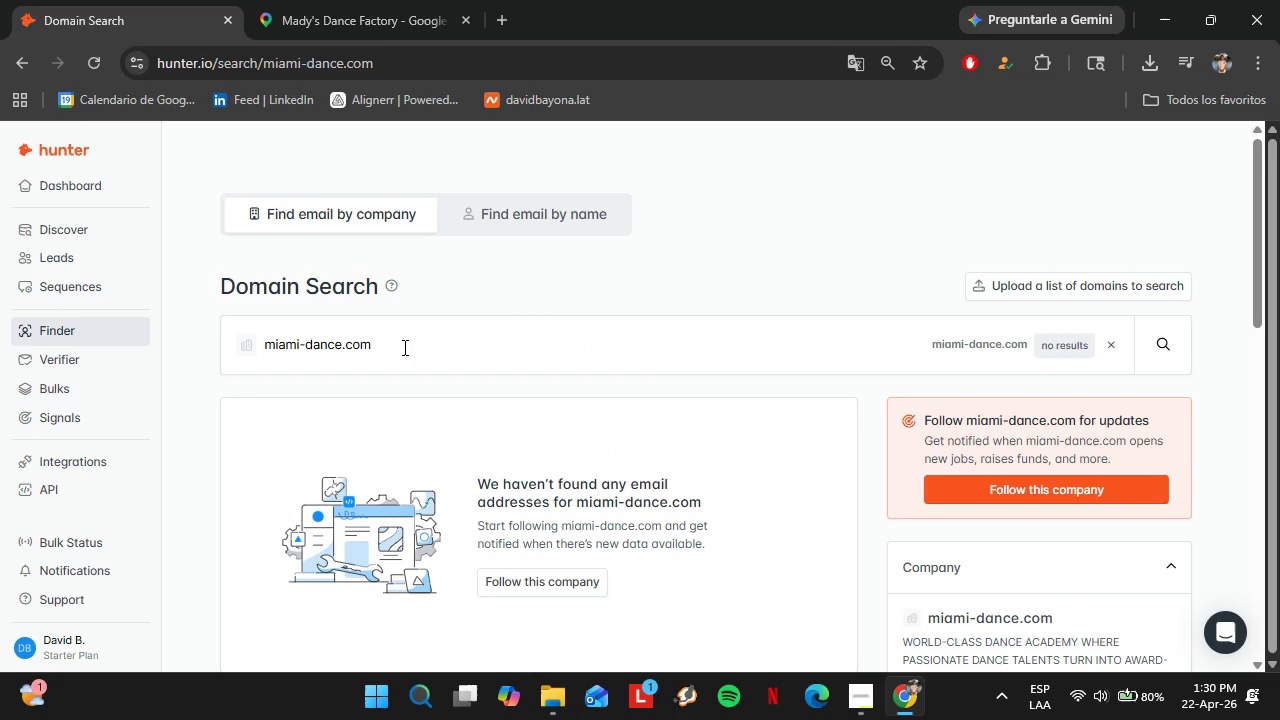 
left_click([403, 347])
 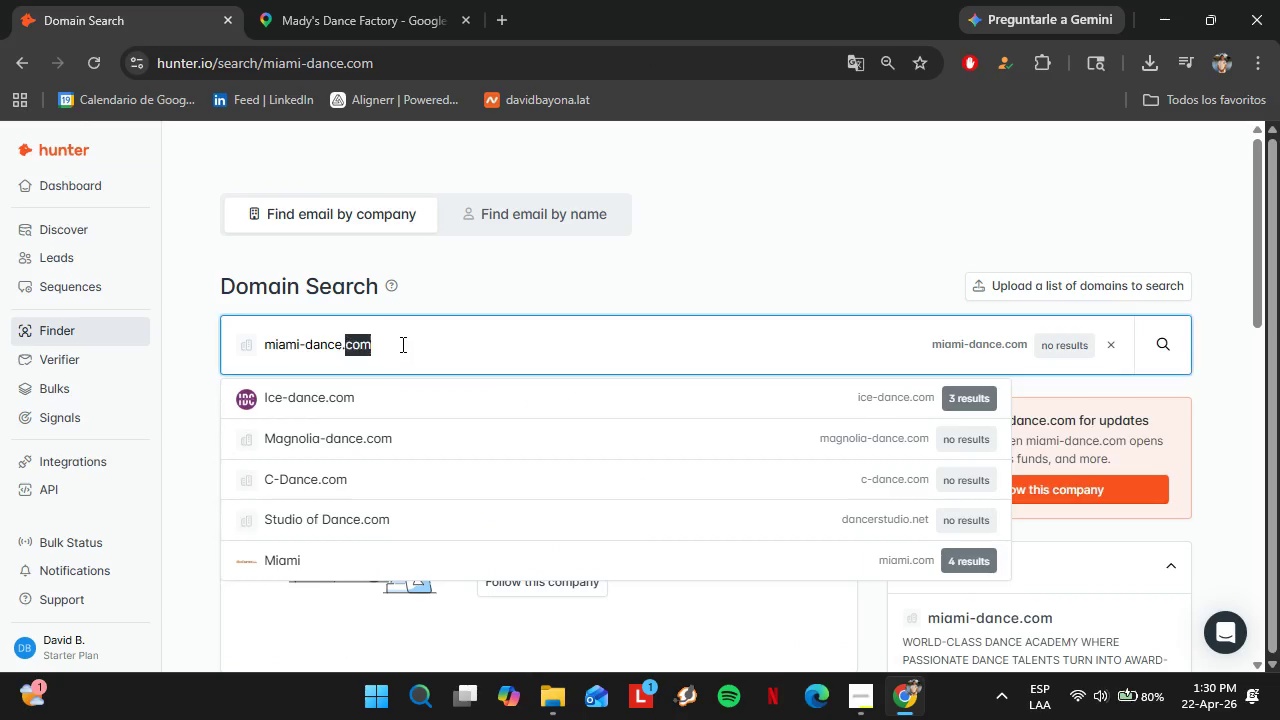 
triple_click([401, 344])
 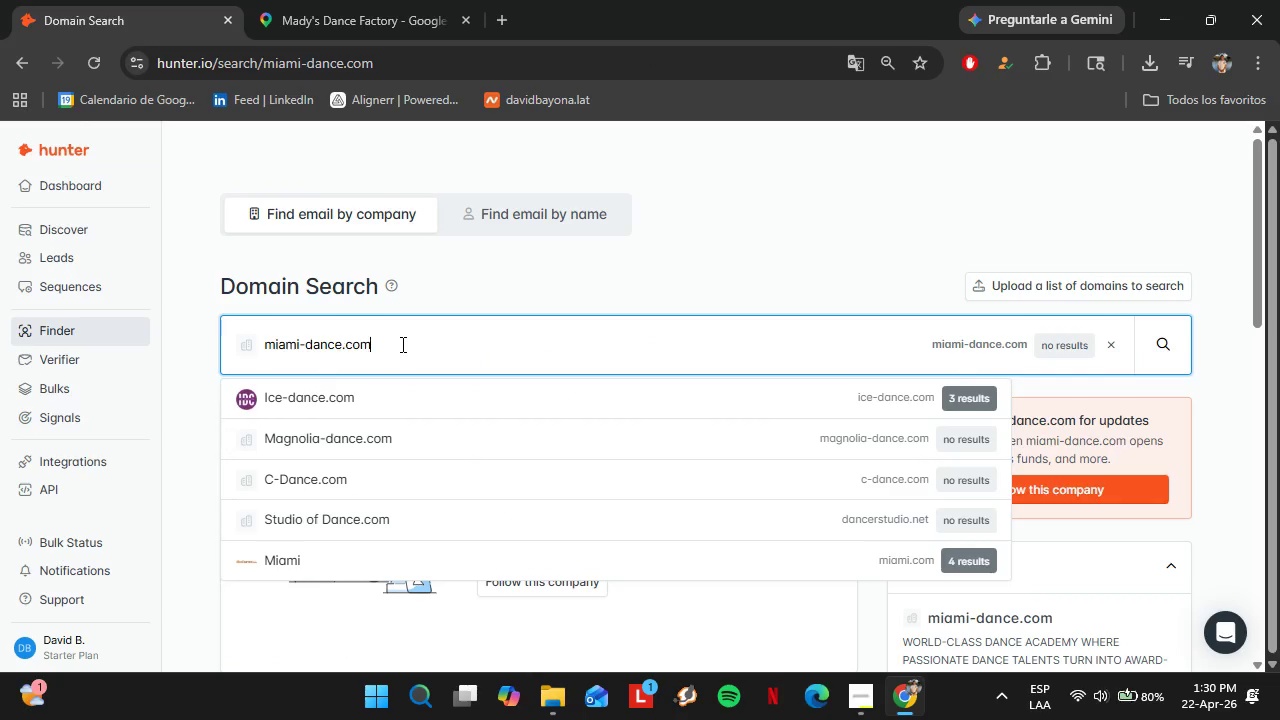 
key(Control+V)
 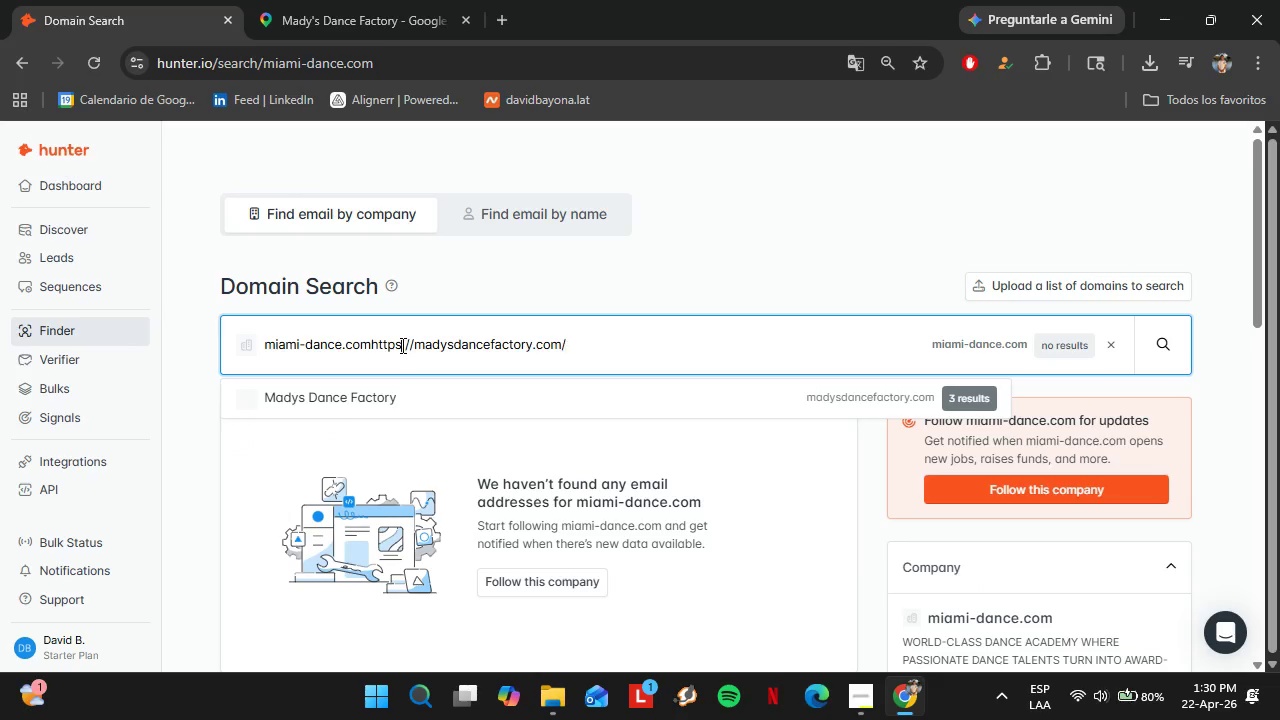 
double_click([401, 345])
 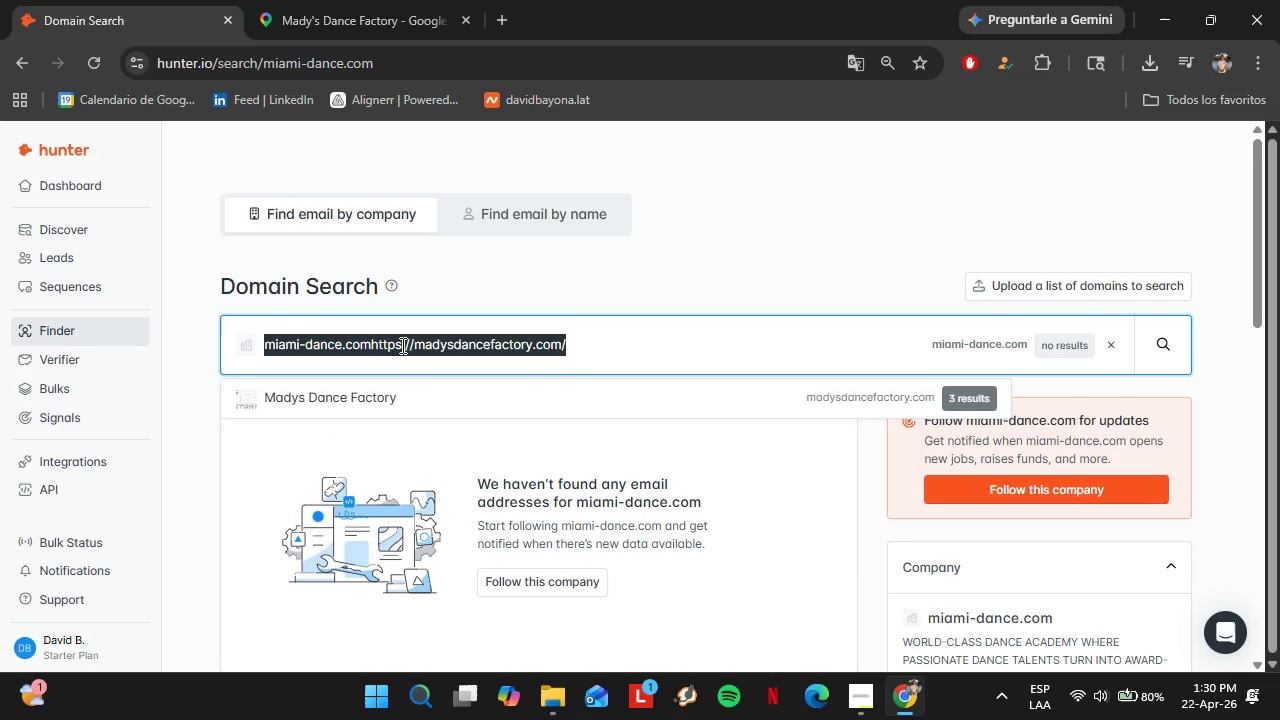 
triple_click([401, 345])
 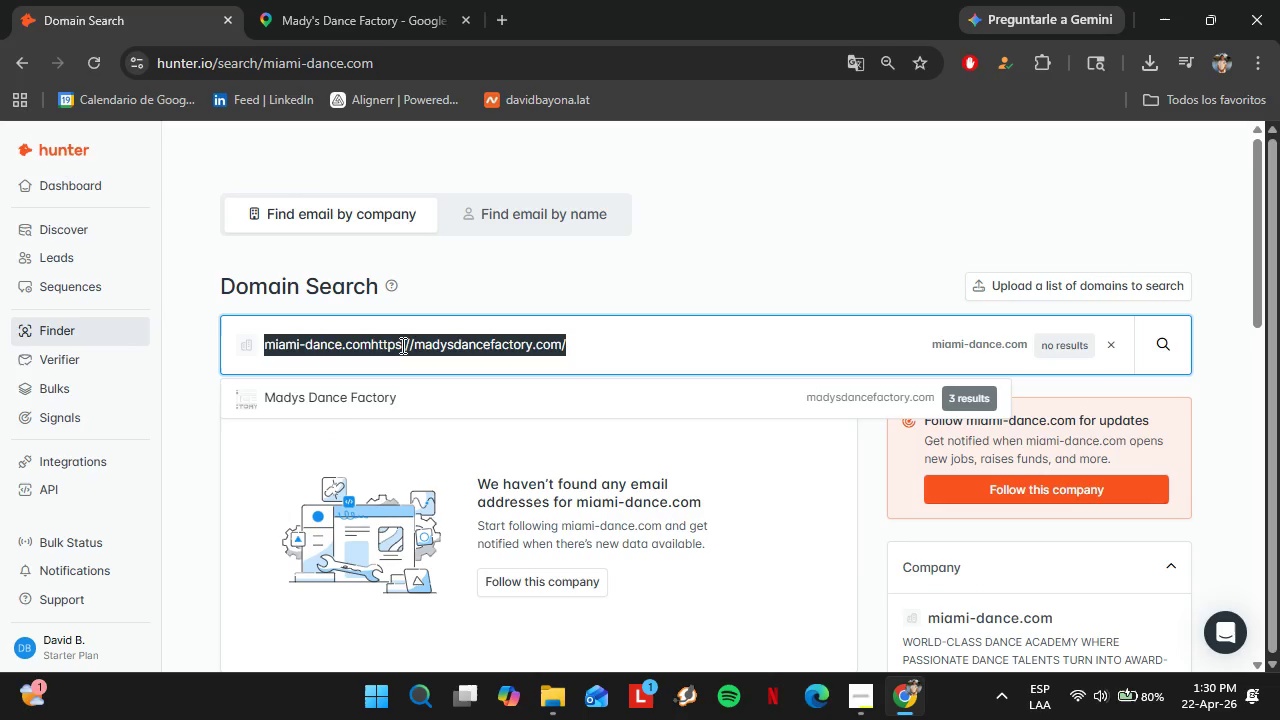 
triple_click([401, 345])
 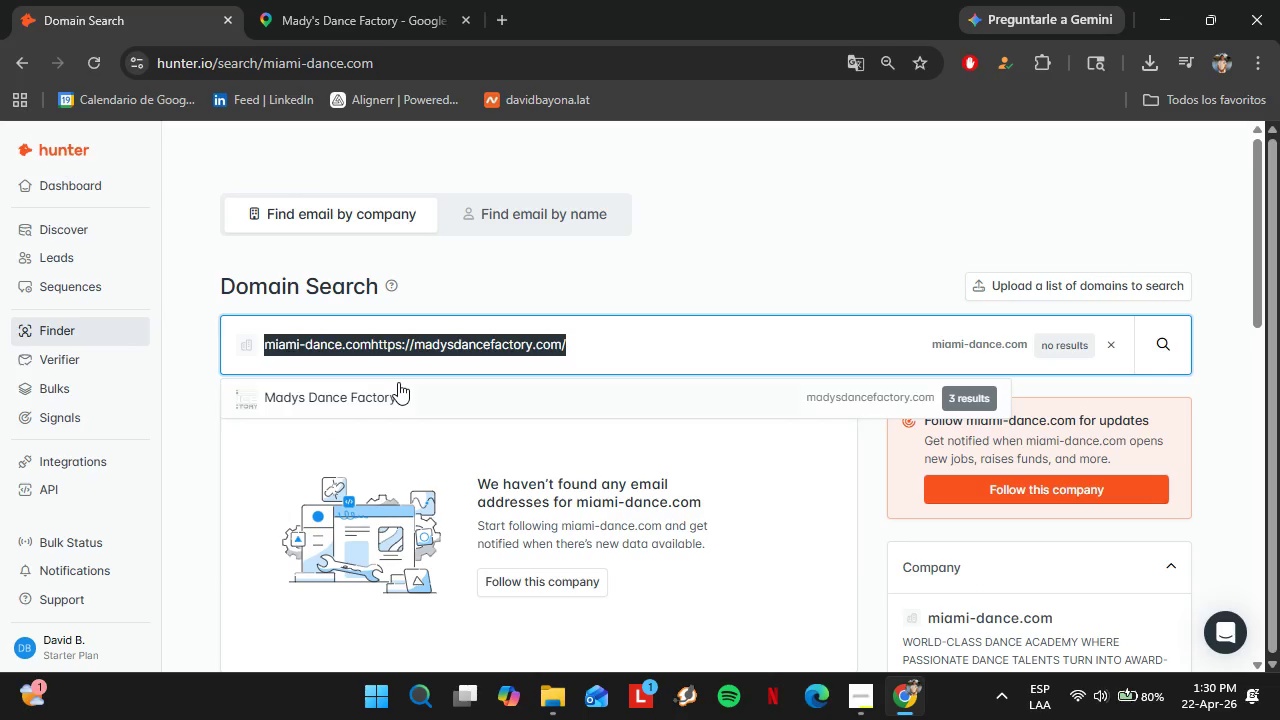 
left_click([398, 389])
 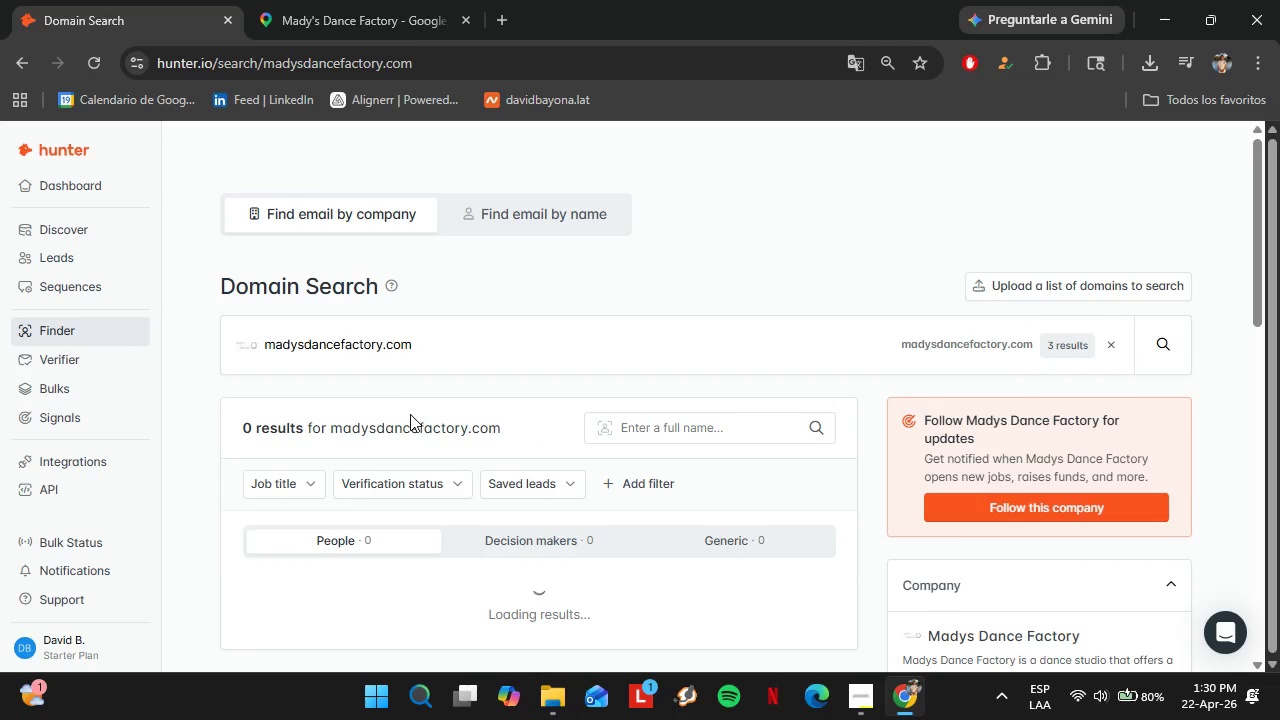 
scroll: coordinate [411, 415], scroll_direction: down, amount: 2.0
 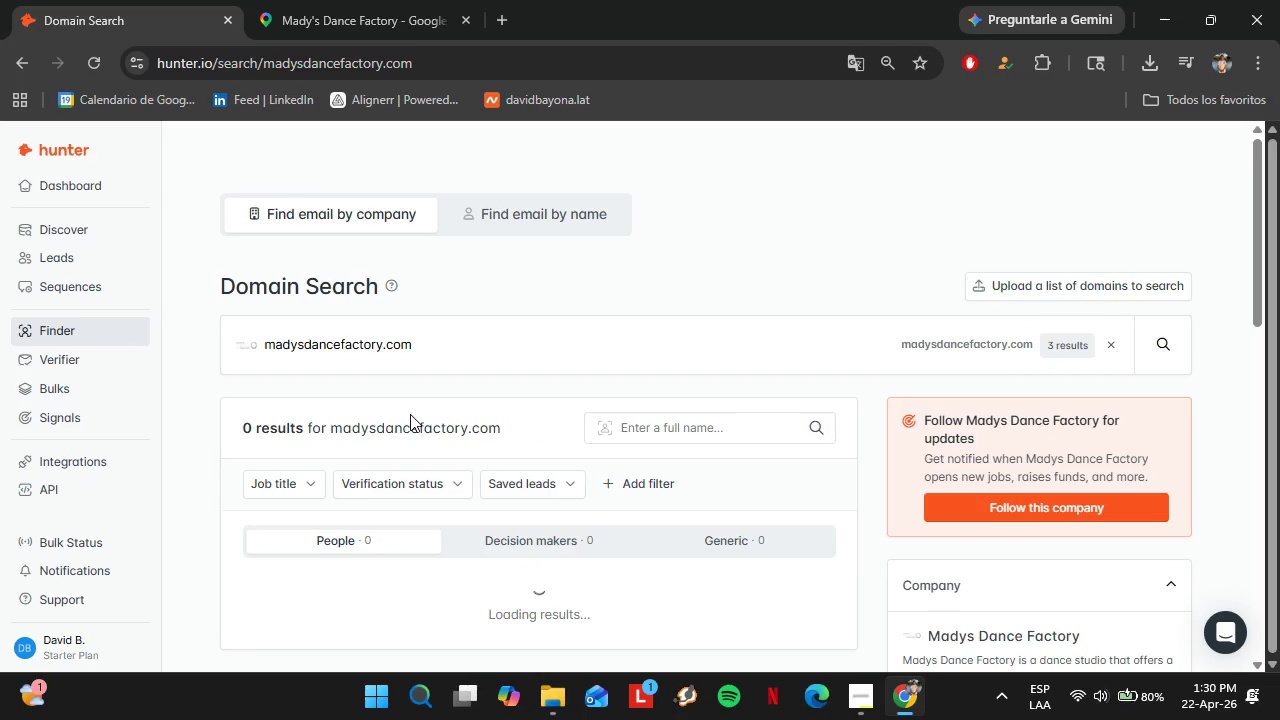 
left_click([292, 389])
 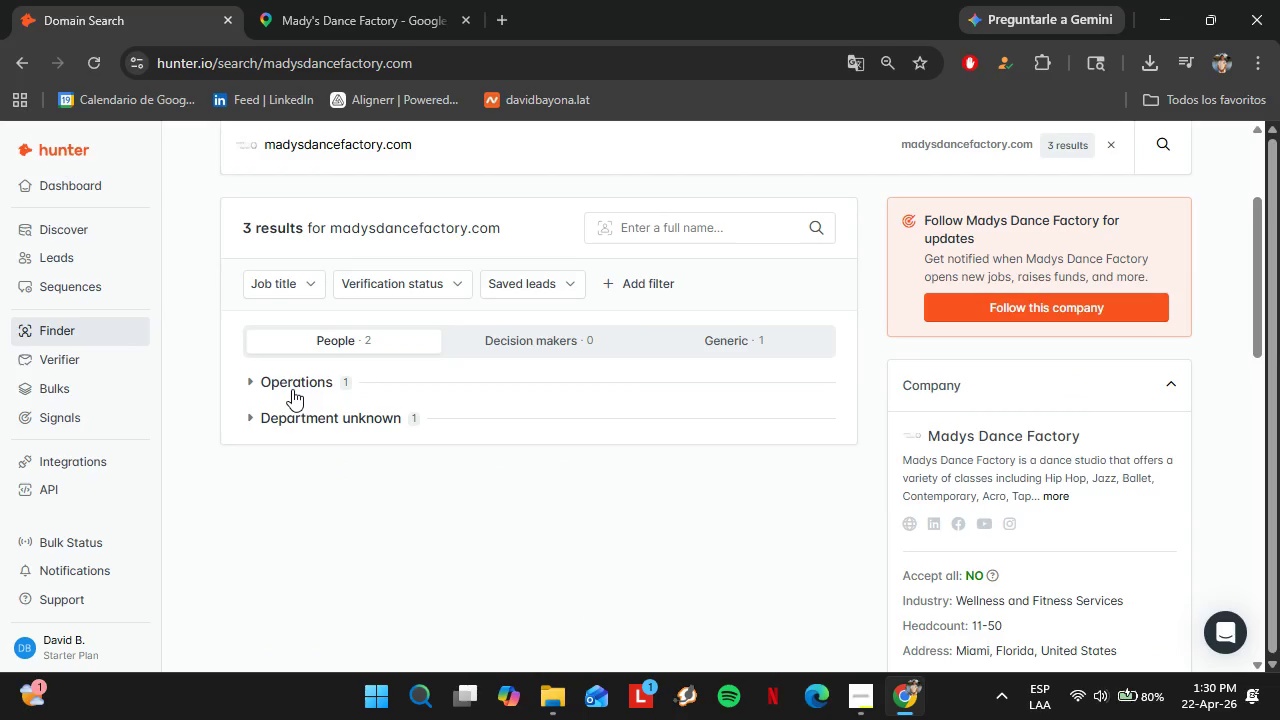 
left_click([292, 389])
 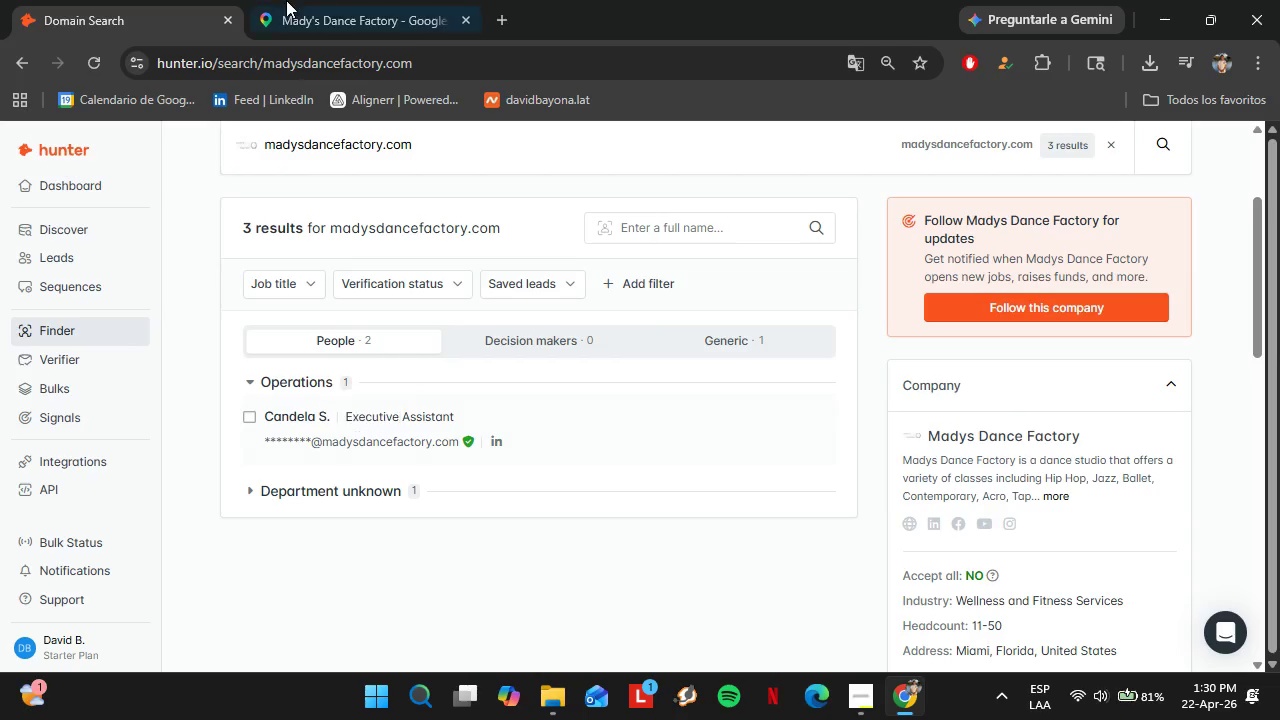 
left_click([291, 0])
 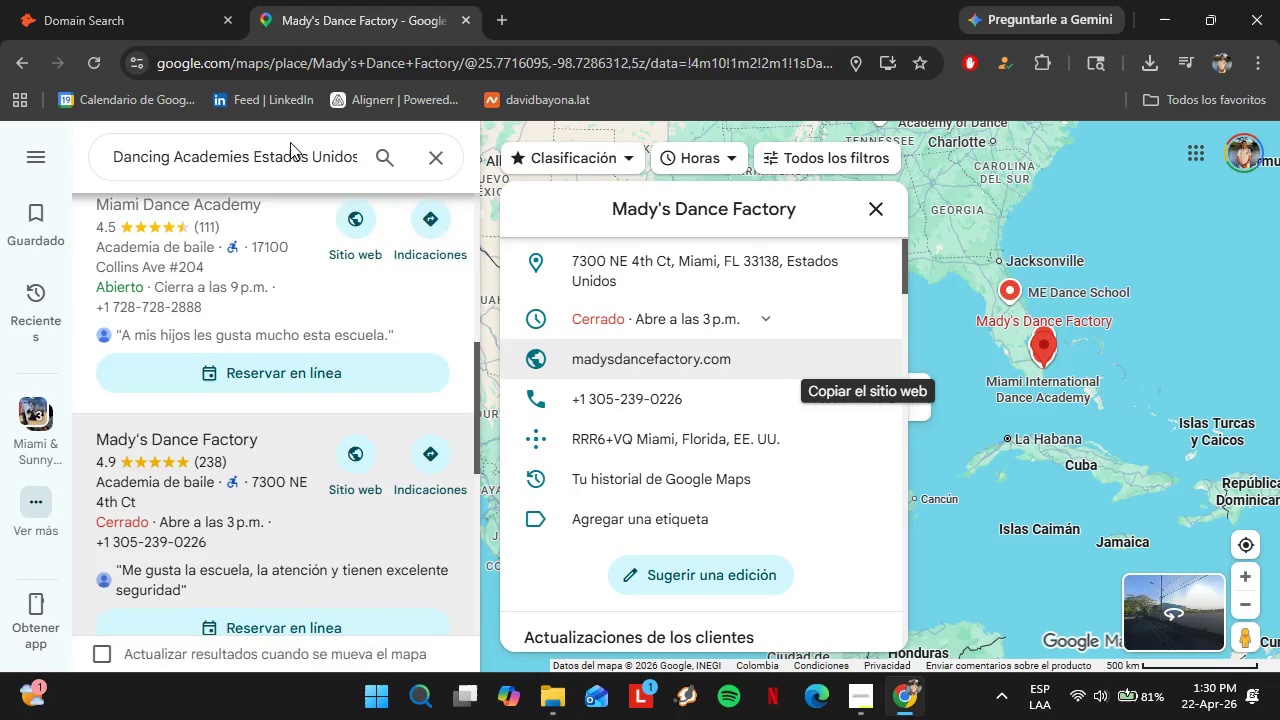 
scroll: coordinate [284, 301], scroll_direction: down, amount: 1.0
 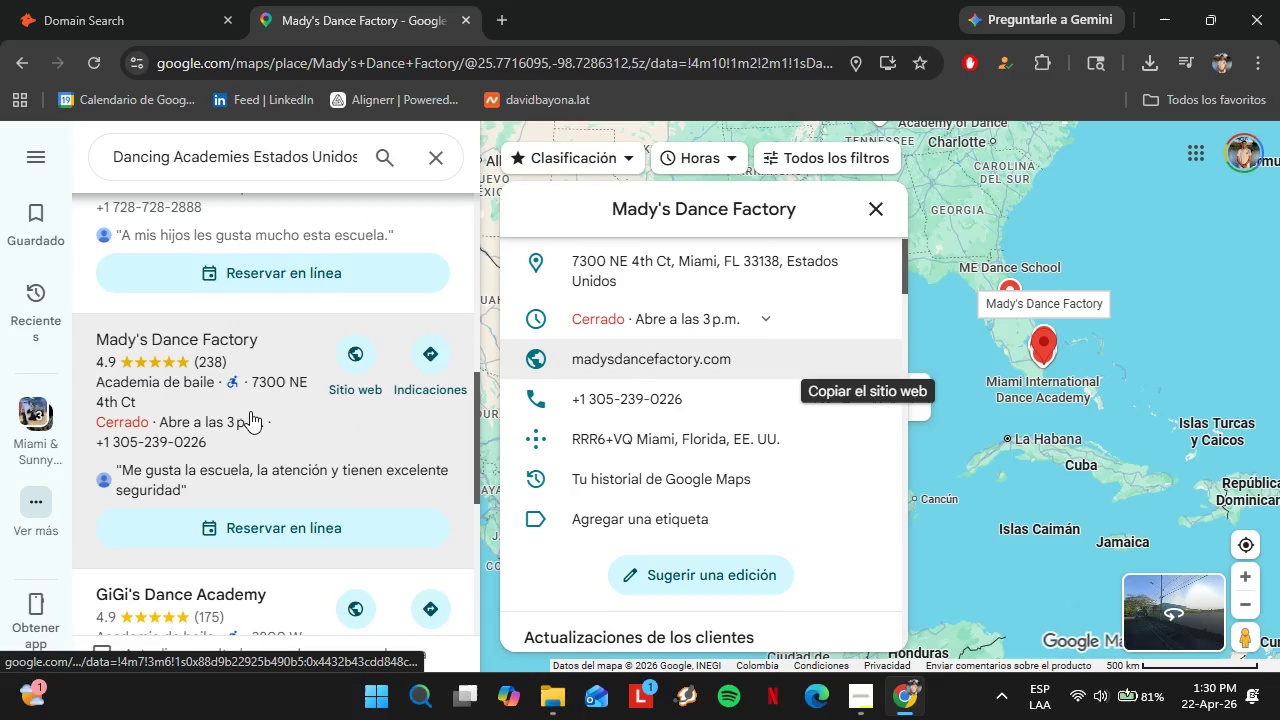 
left_click([225, 477])
 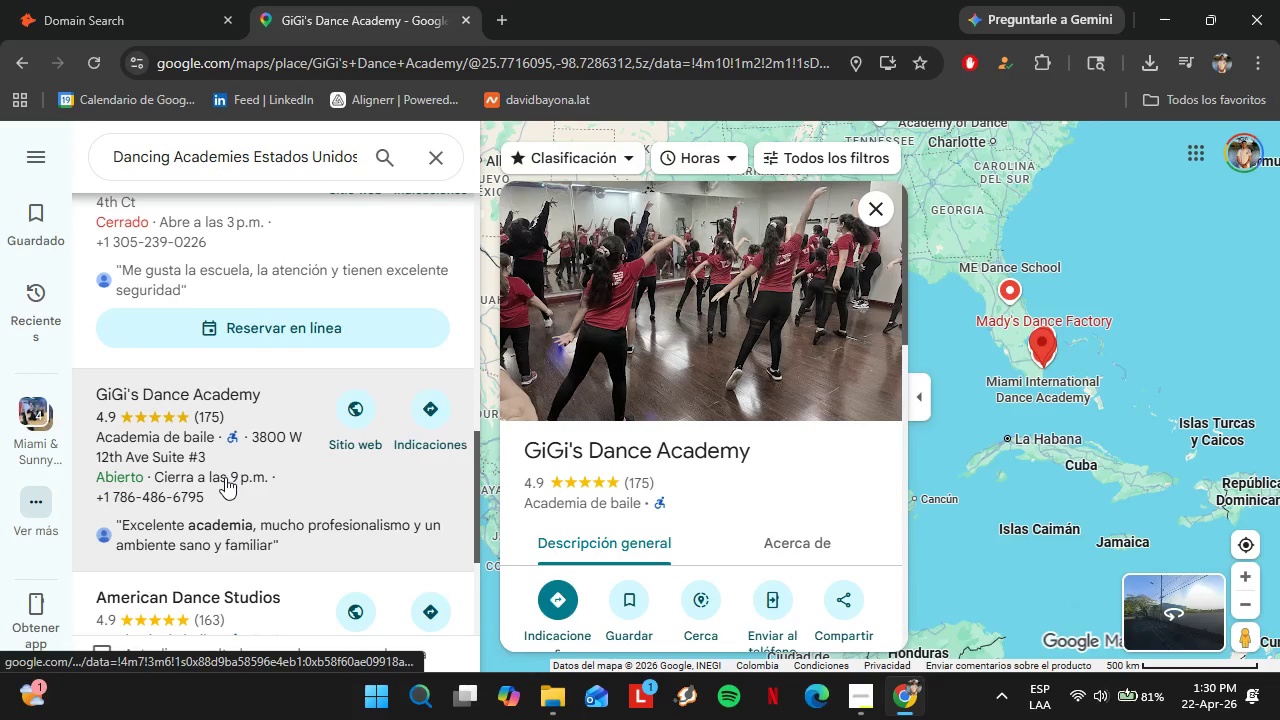 
scroll: coordinate [233, 518], scroll_direction: down, amount: 8.0
 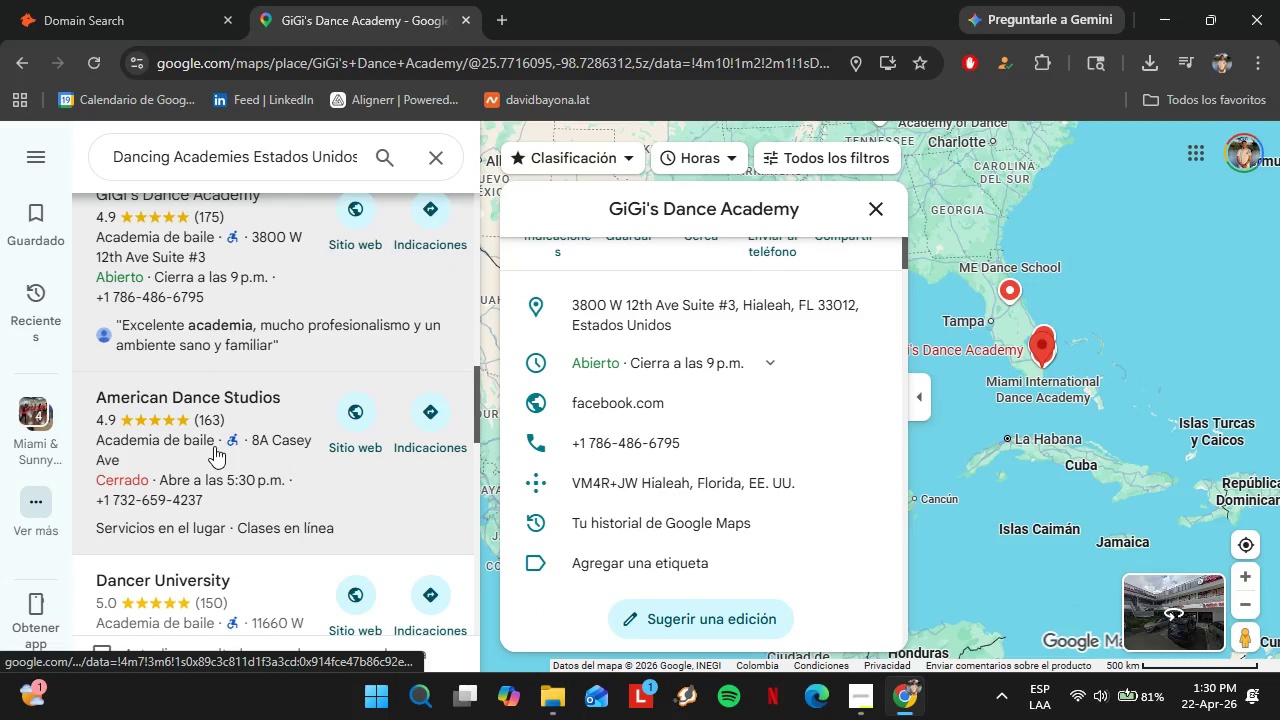 
left_click([214, 445])
 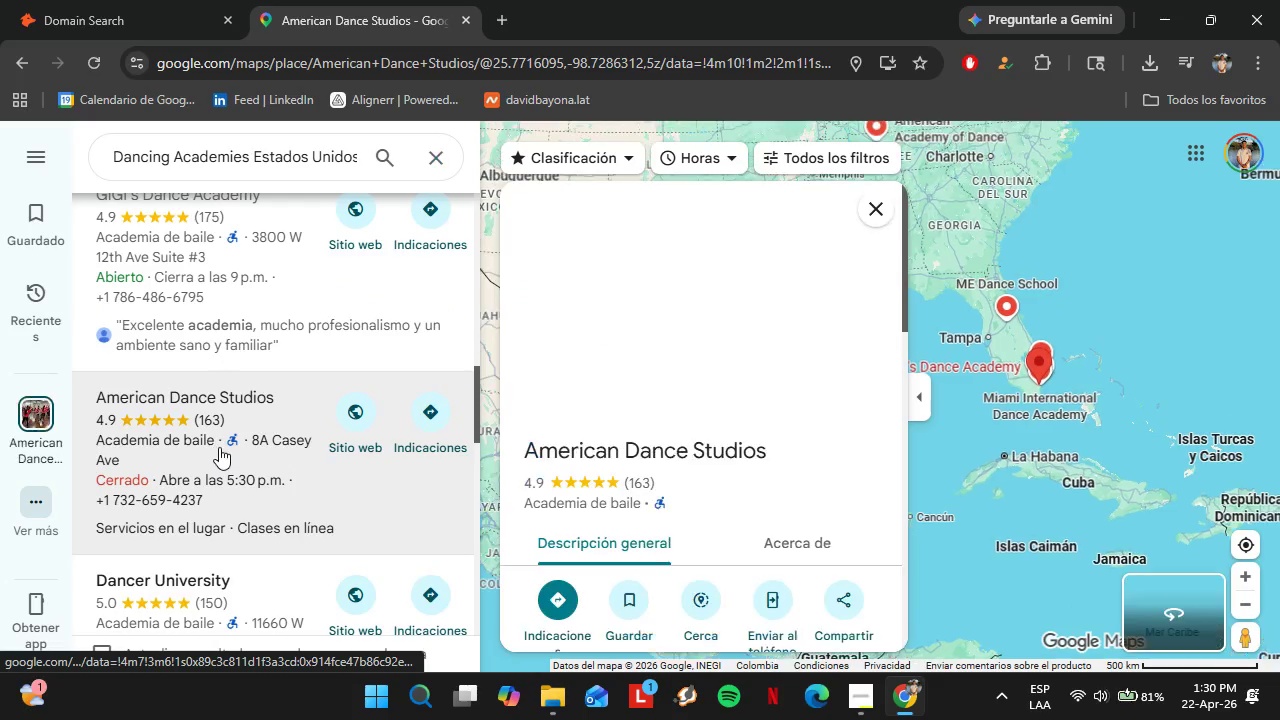 
mouse_move([647, 440])
 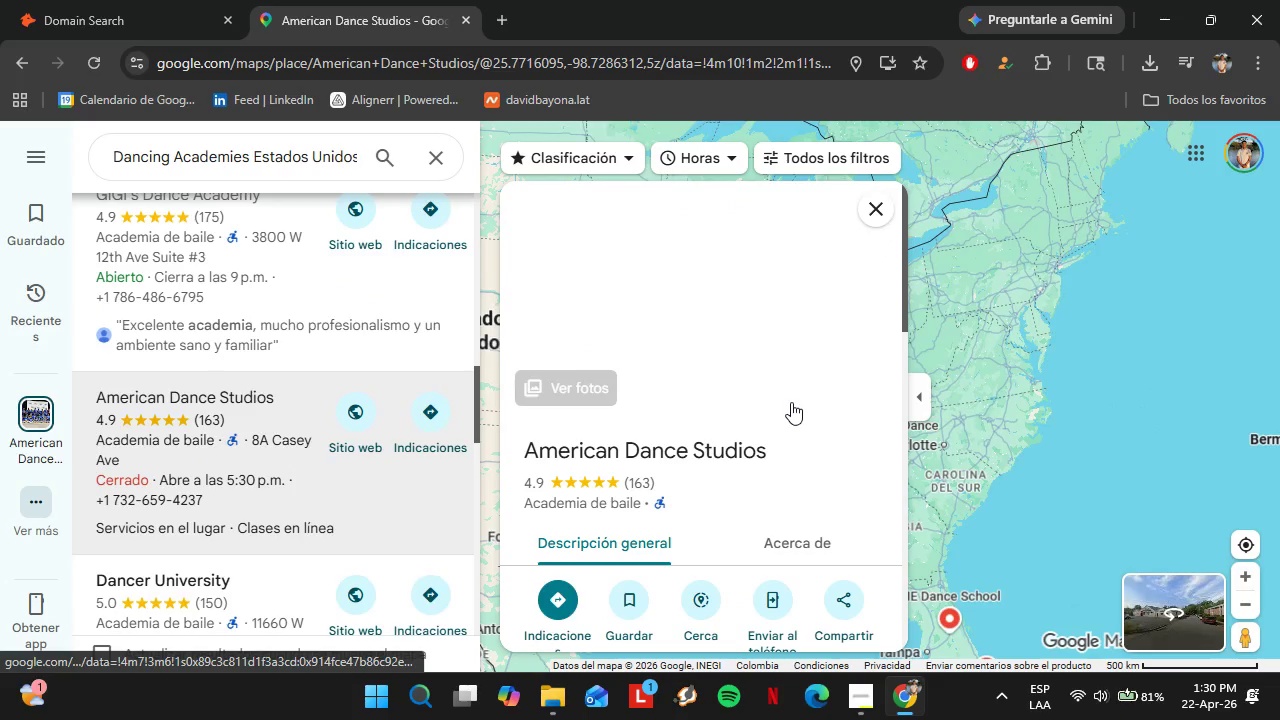 
scroll: coordinate [869, 476], scroll_direction: down, amount: 3.0
 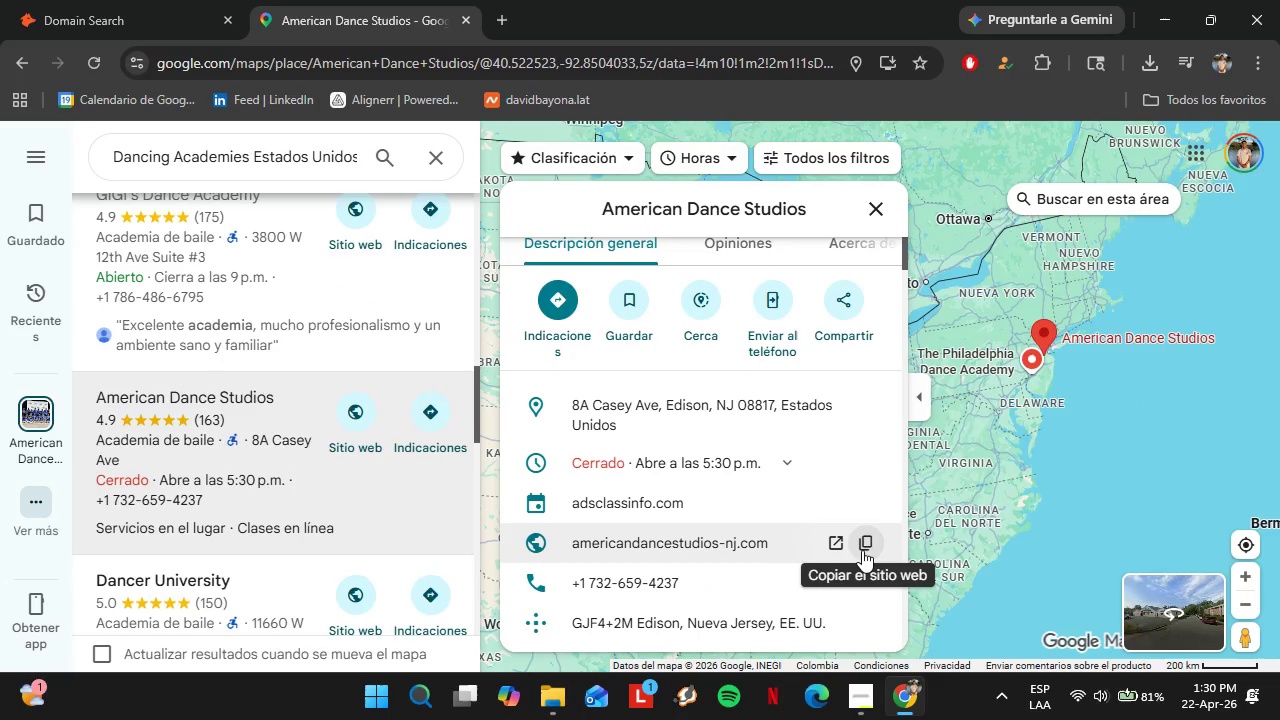 
left_click([865, 547])
 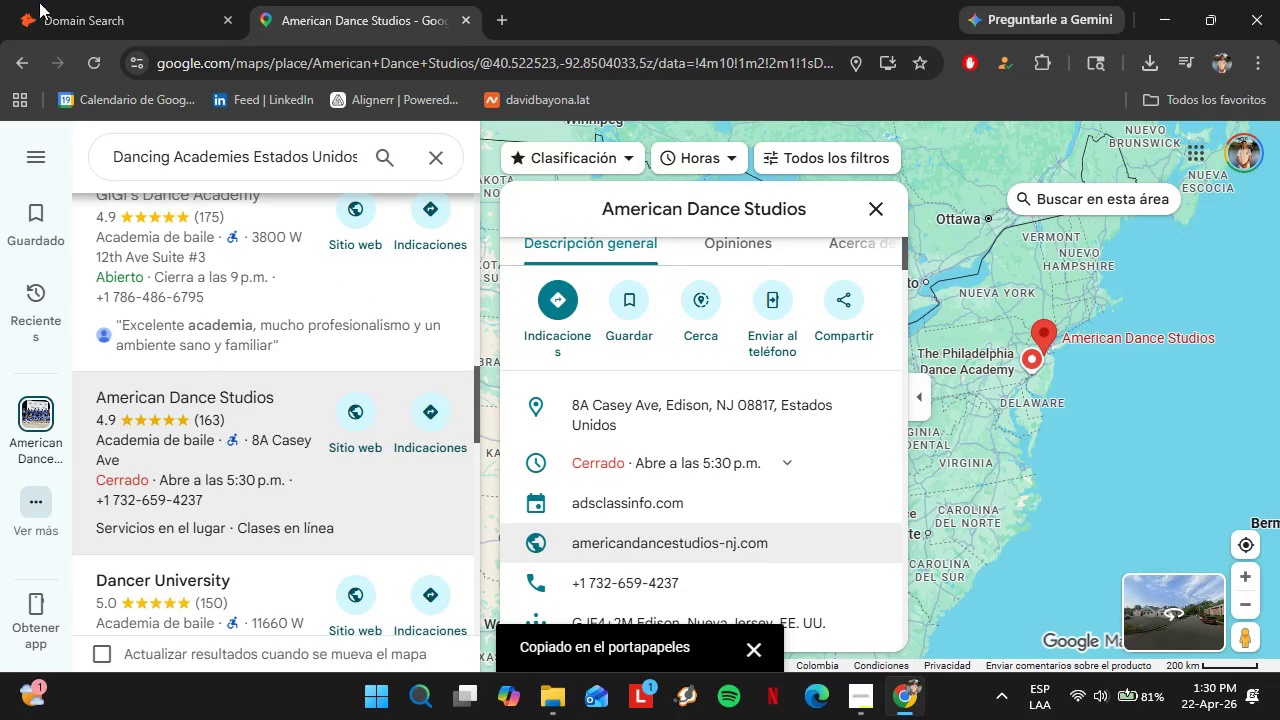 
double_click([57, 3])
 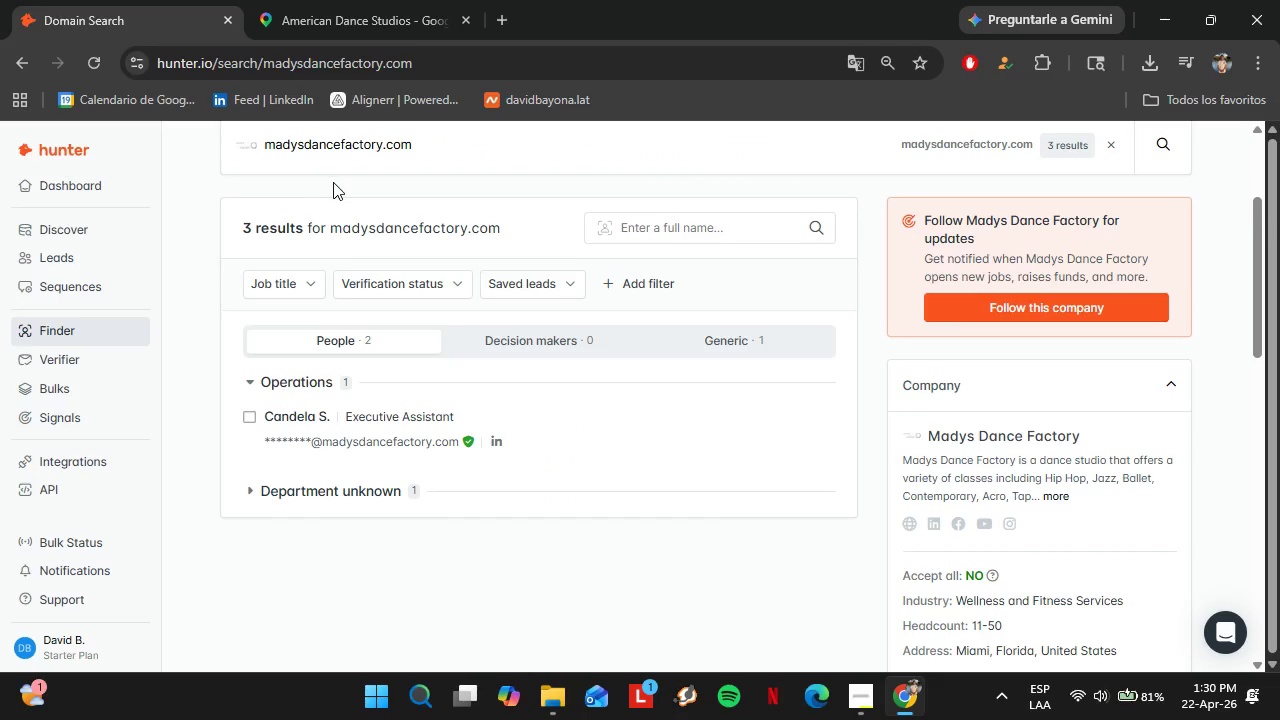 
left_click([355, 262])
 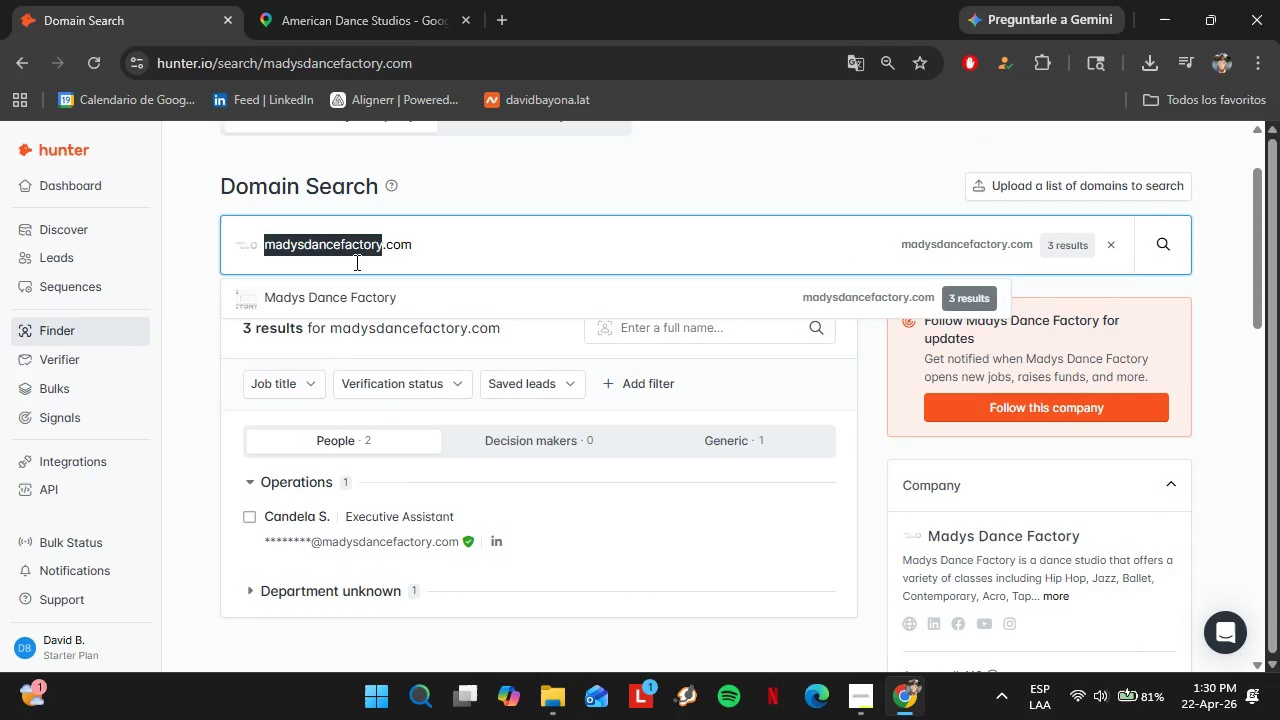 
scroll: coordinate [335, 195], scroll_direction: up, amount: 1.0
 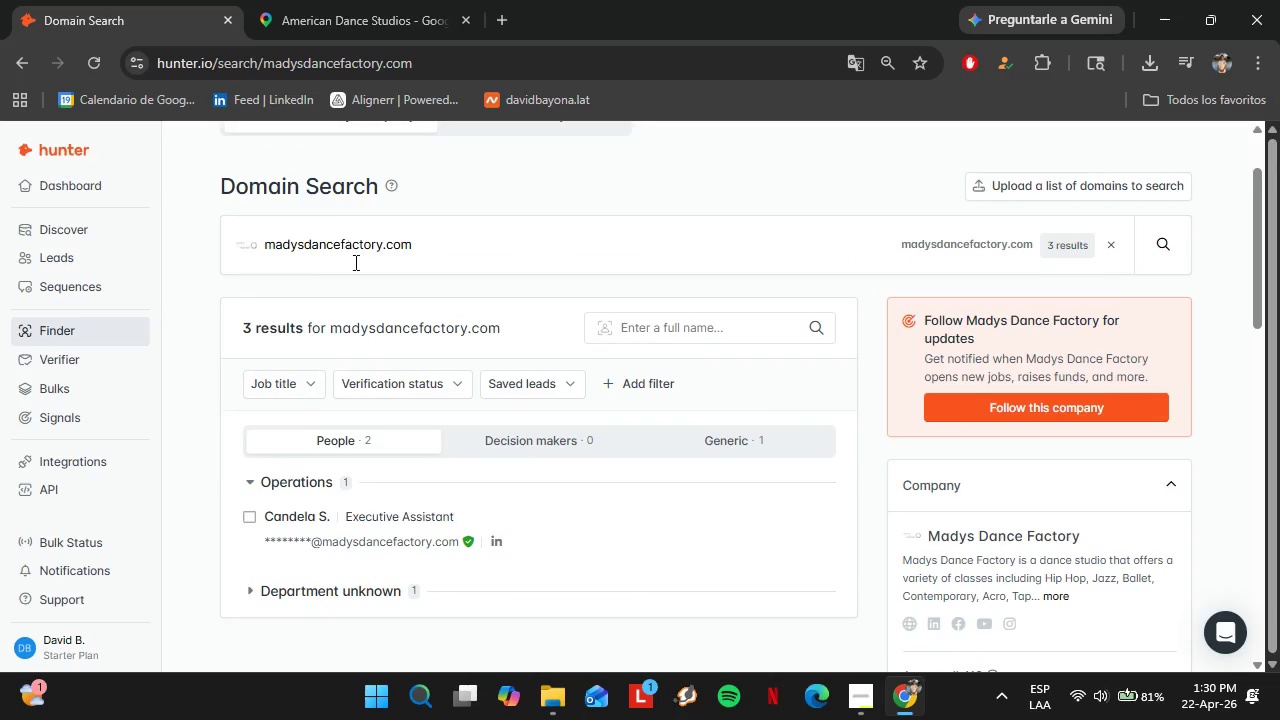 
double_click([355, 262])
 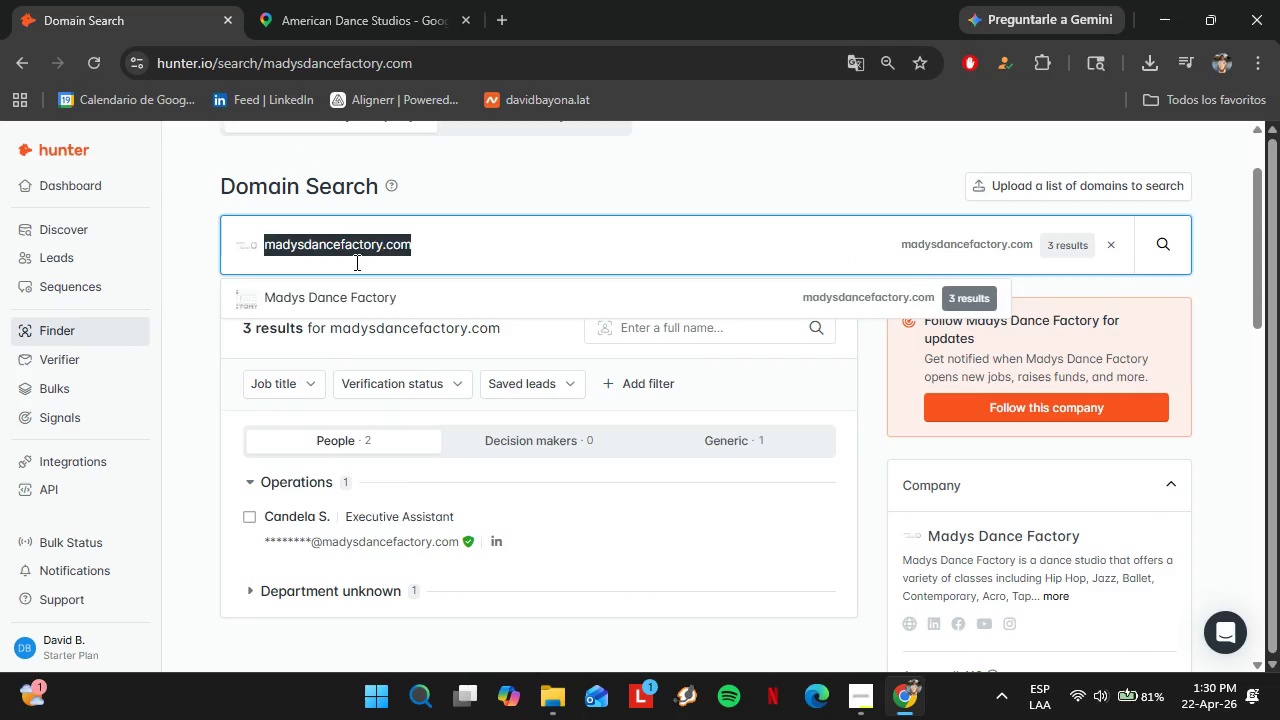 
triple_click([355, 262])
 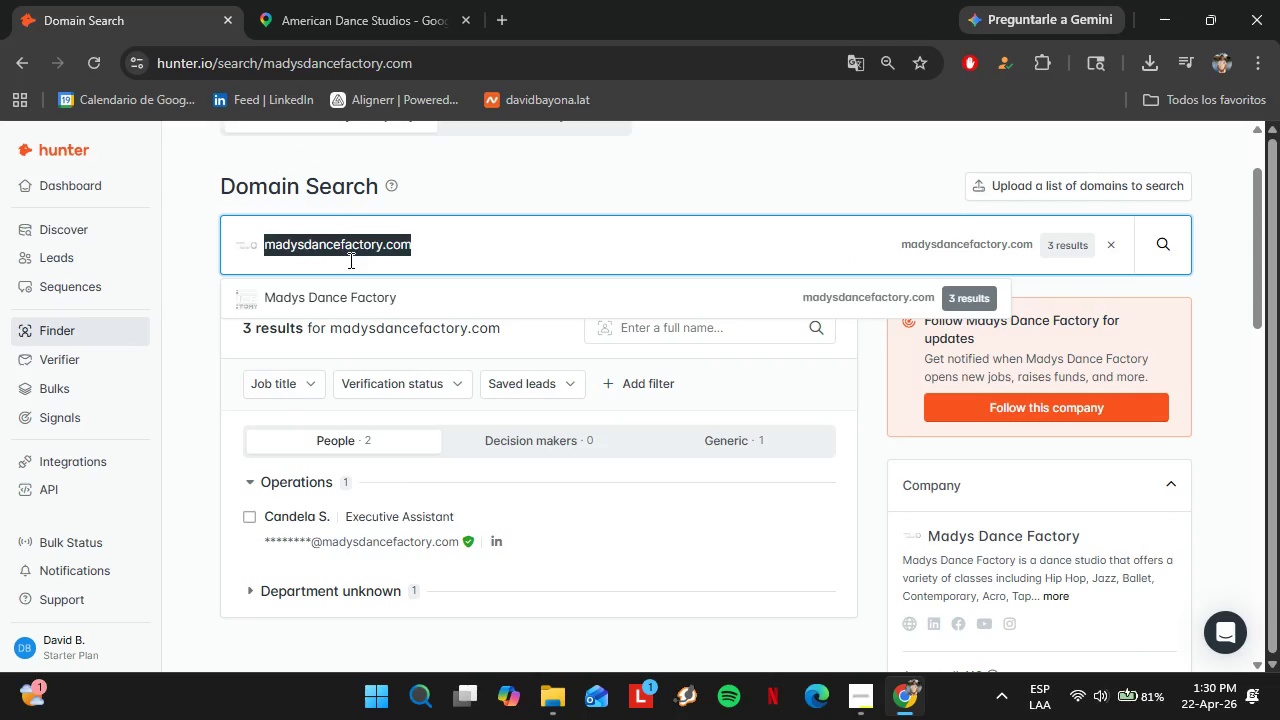 
key(Control+V)
 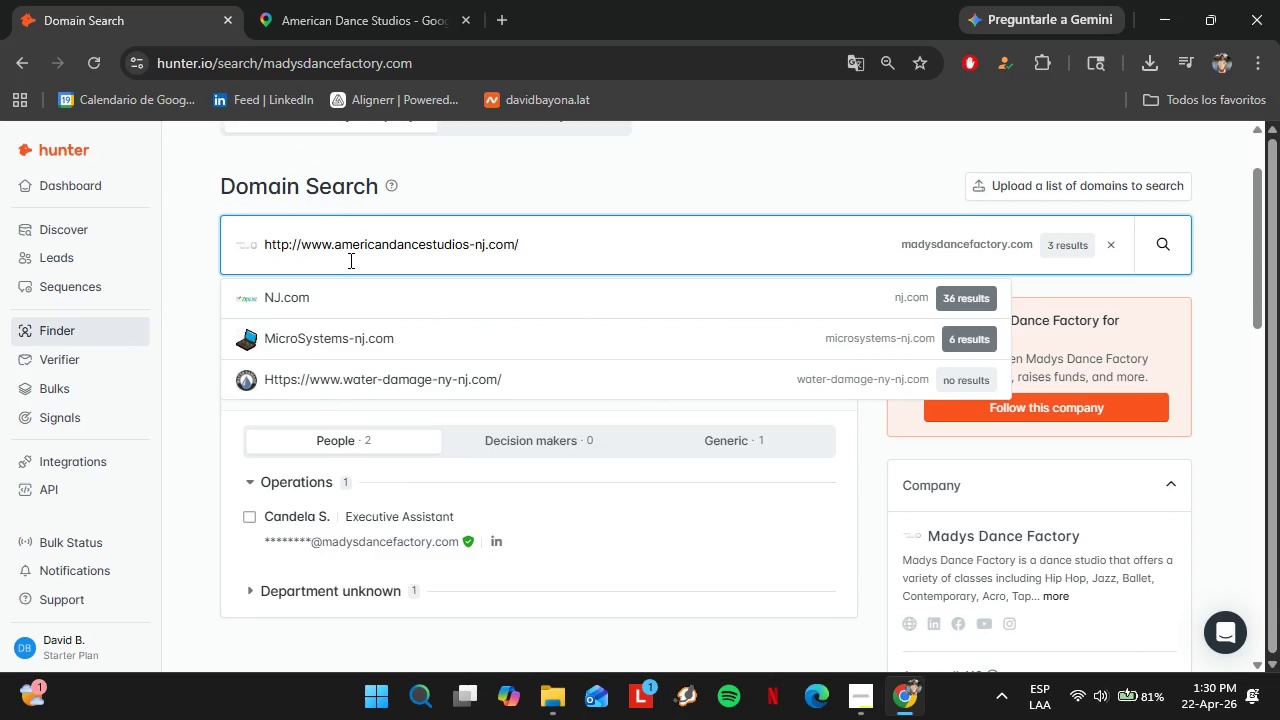 
key(Enter)
 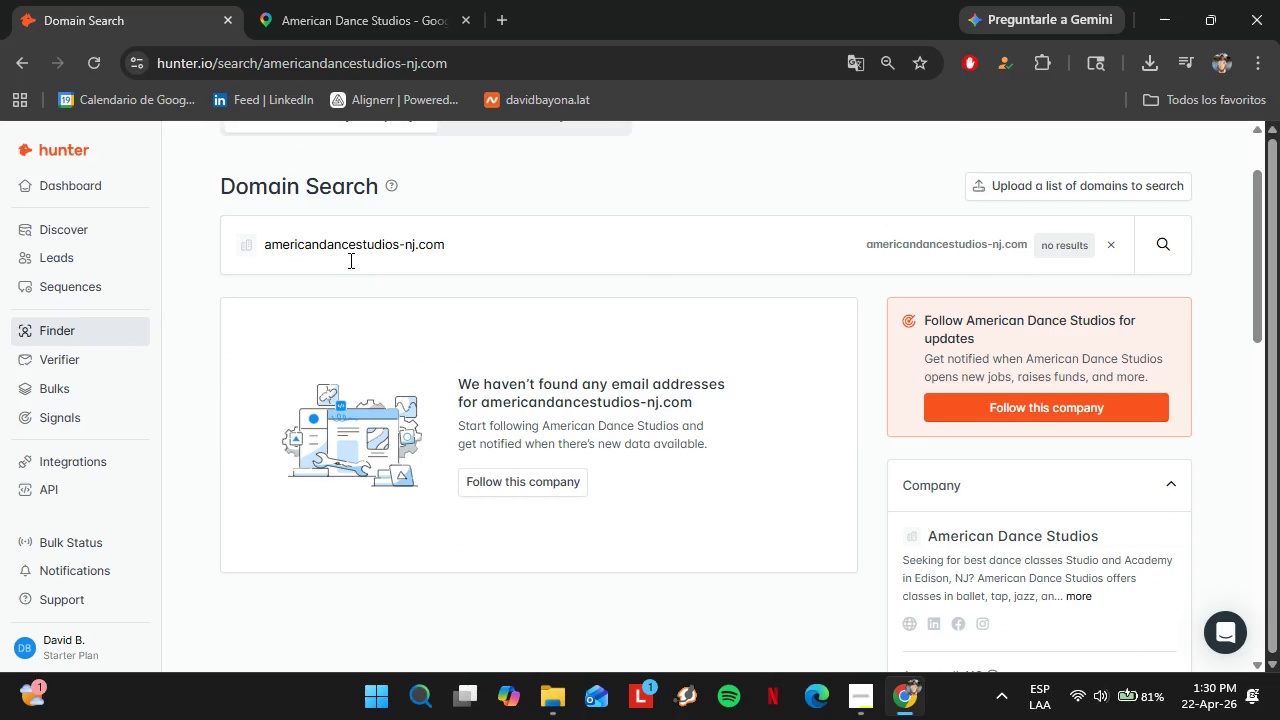 
left_click([362, 0])
 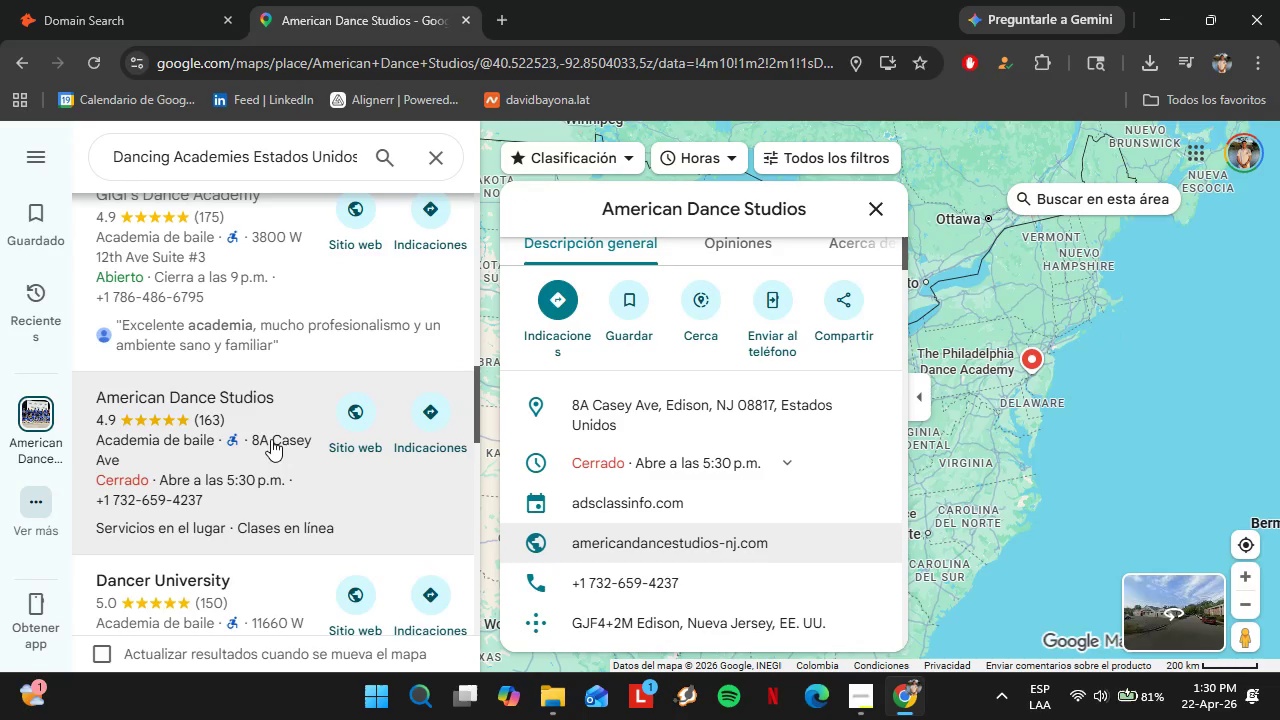 
scroll: coordinate [186, 446], scroll_direction: down, amount: 1.0
 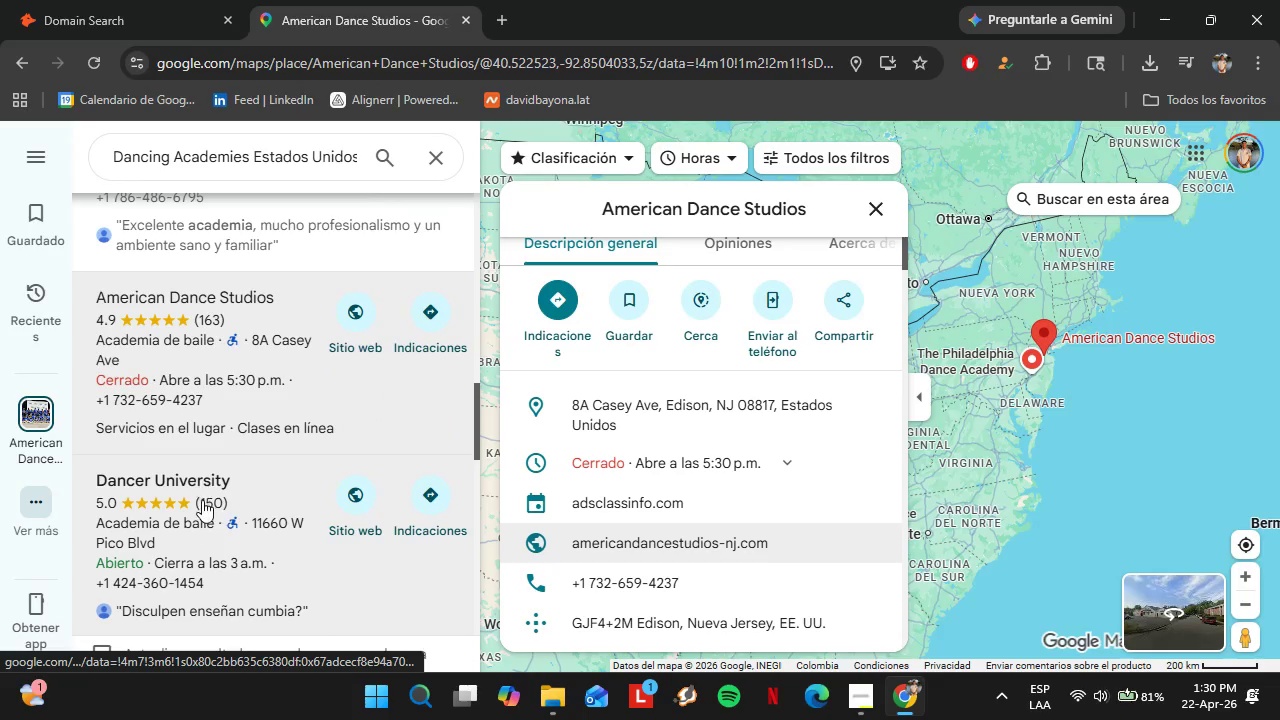 
left_click([202, 500])
 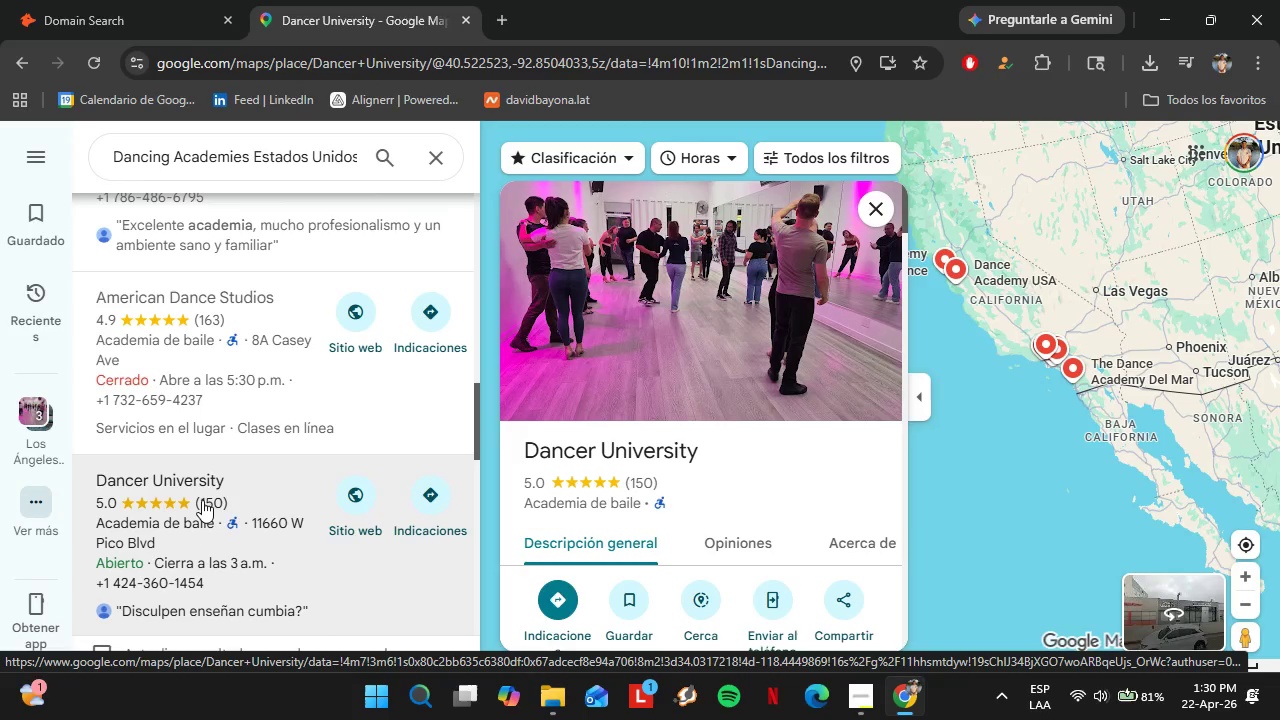 
scroll: coordinate [771, 464], scroll_direction: down, amount: 3.0
 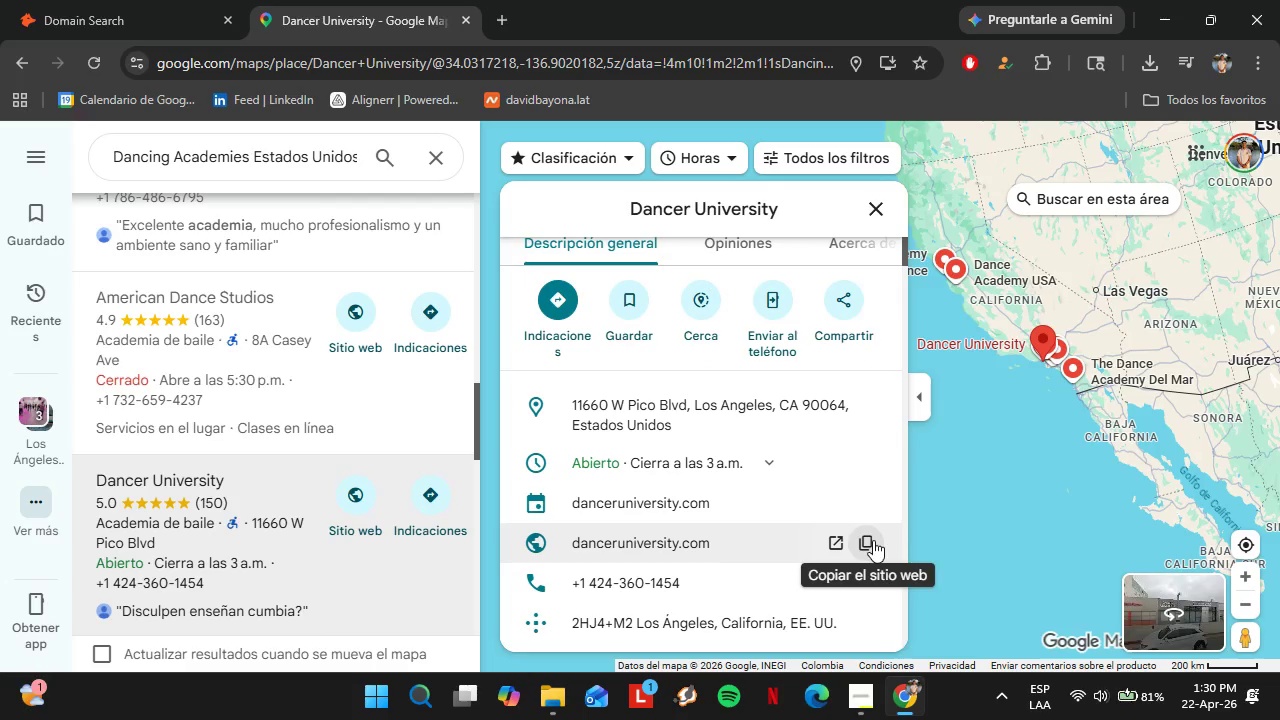 
left_click([868, 542])
 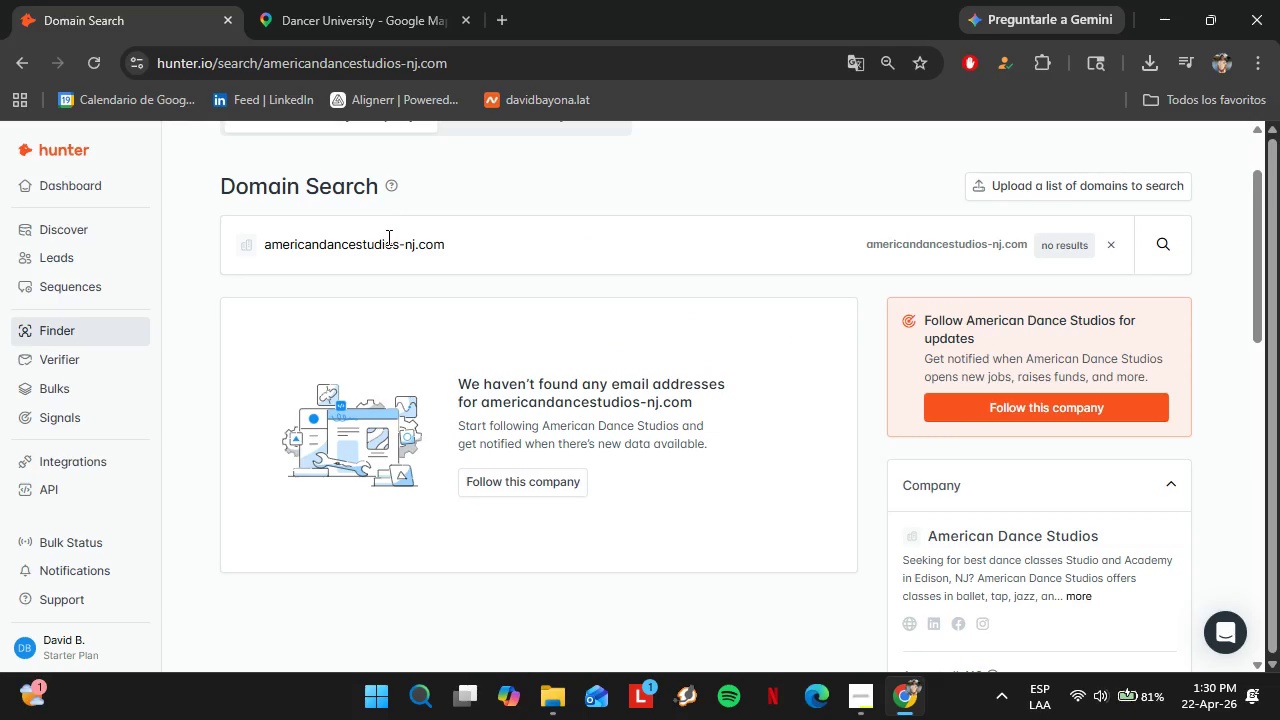 
double_click([388, 268])
 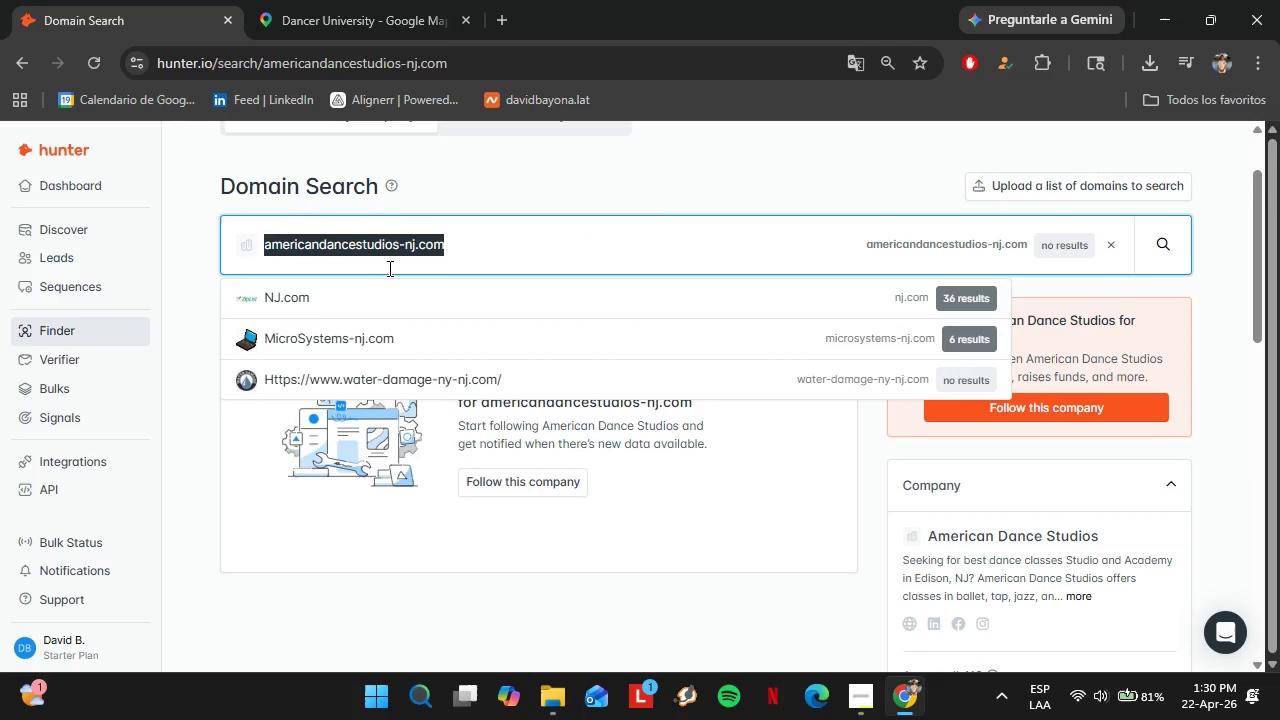 
triple_click([388, 268])
 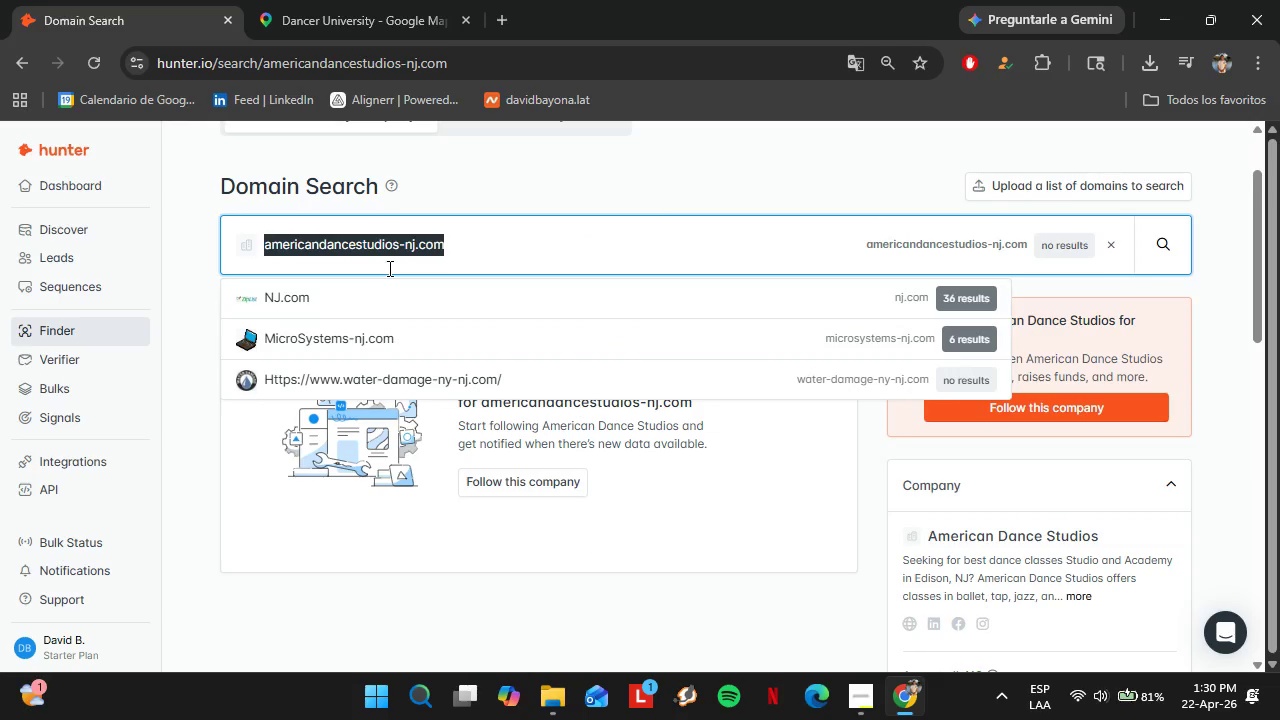 
key(Control+V)
 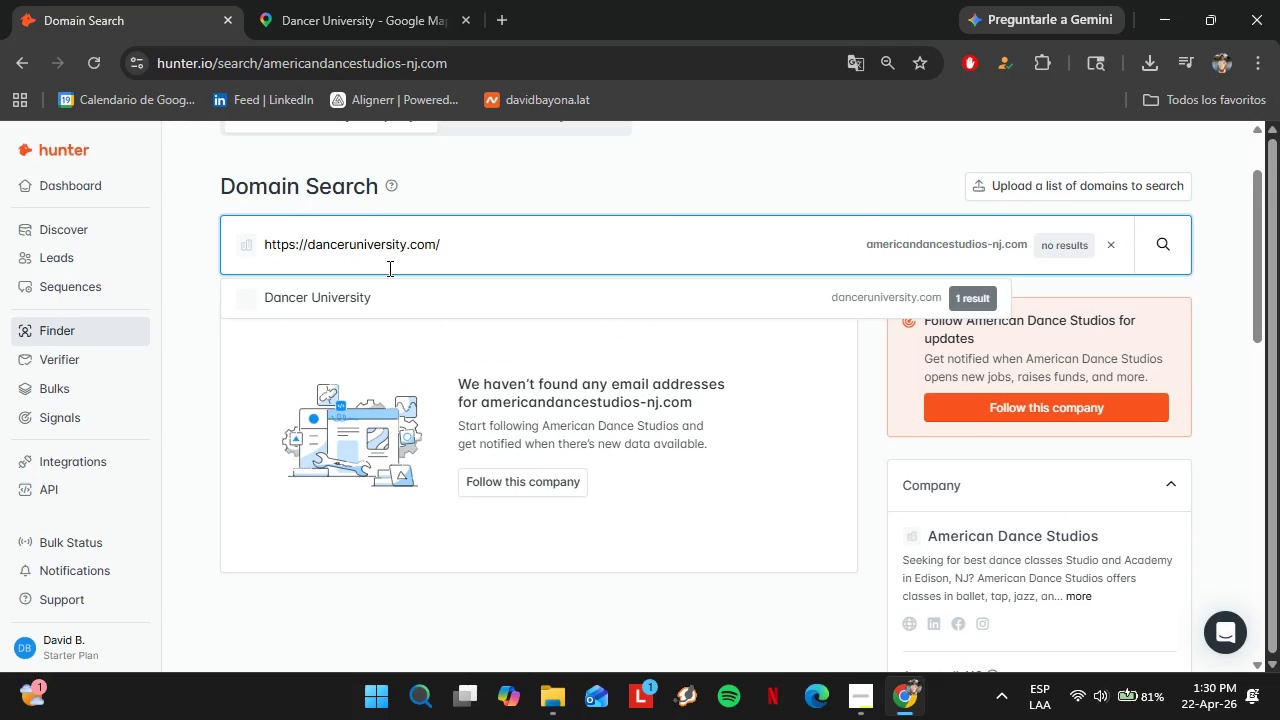 
key(Enter)
 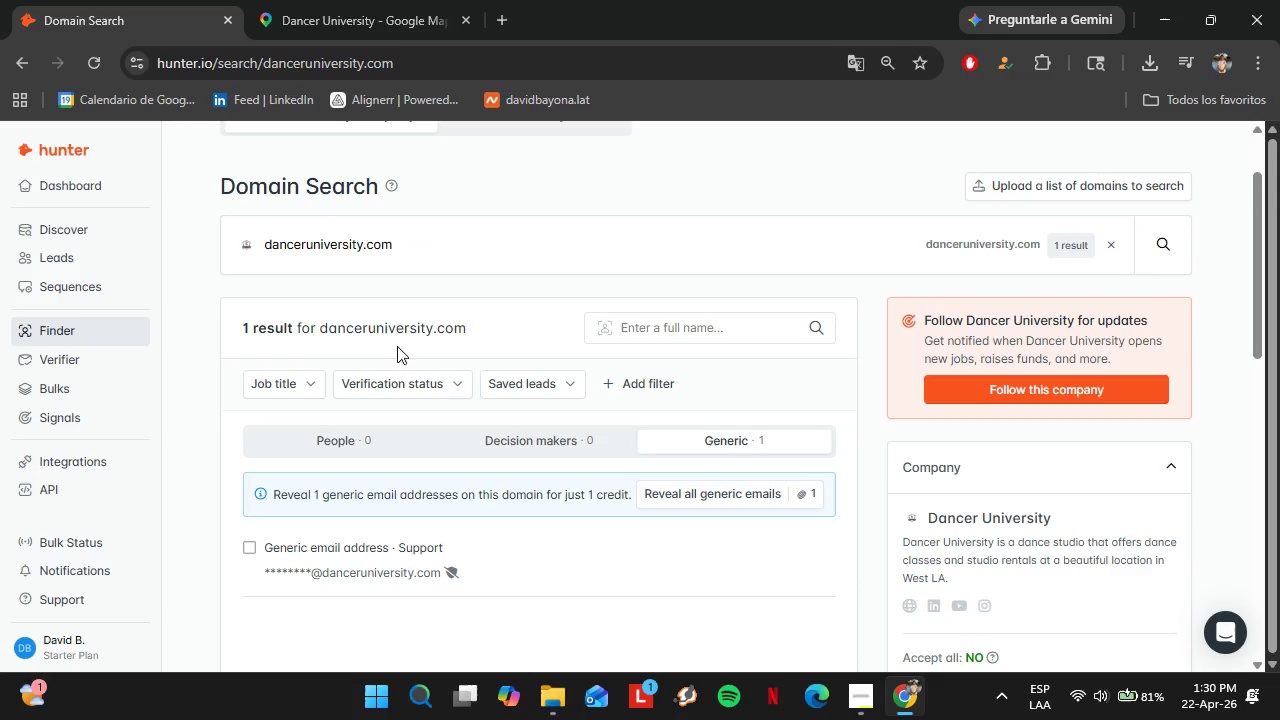 
left_click([348, 0])
 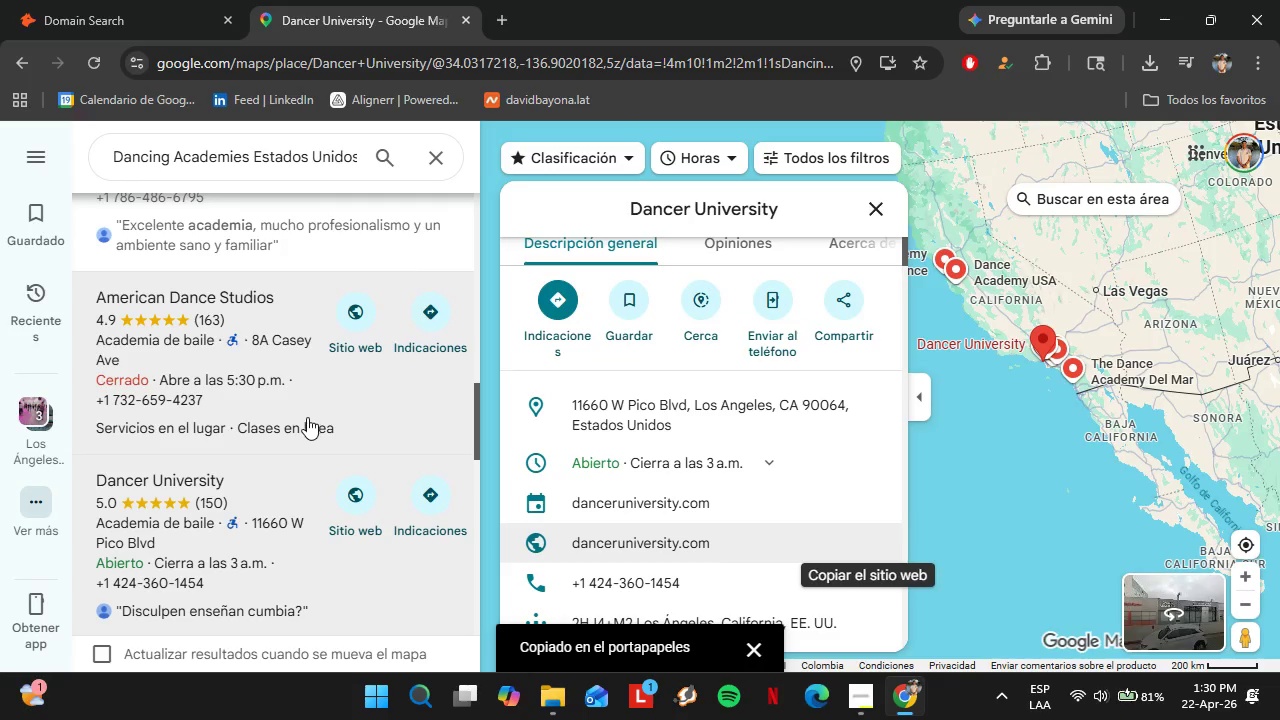 
scroll: coordinate [821, 410], scroll_direction: down, amount: 6.0
 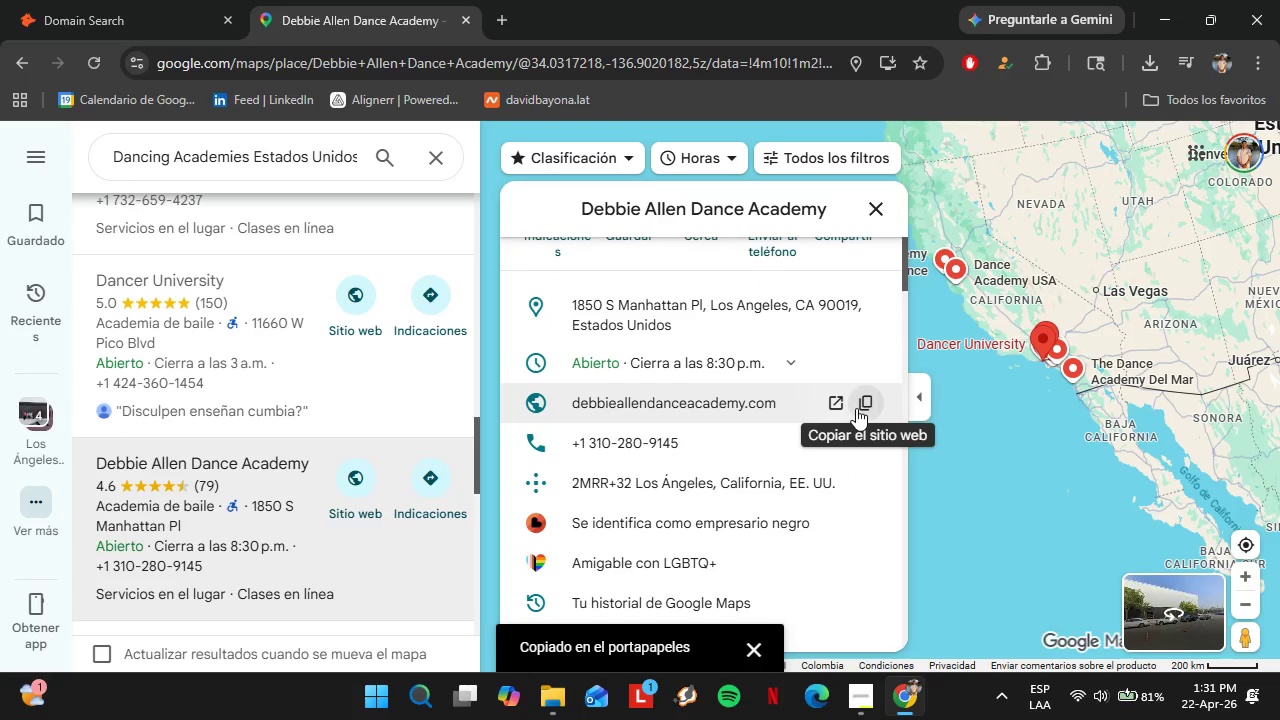 
left_click([862, 406])
 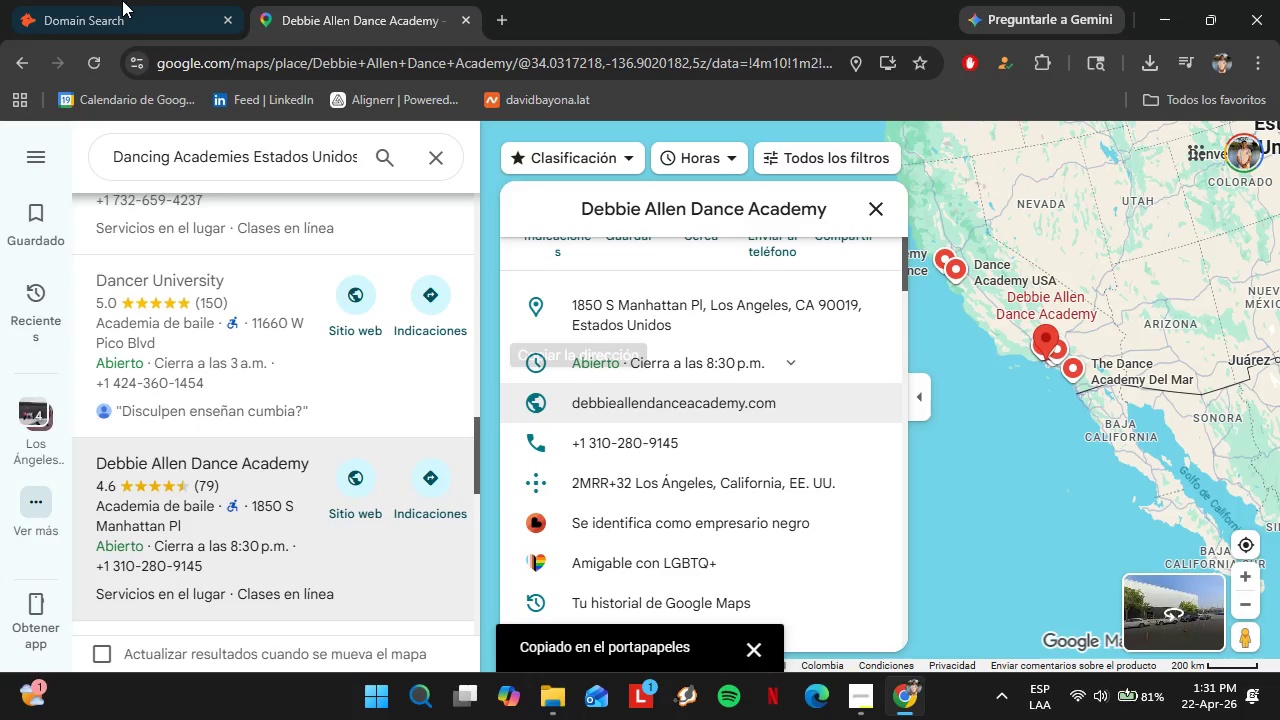 
left_click([78, 0])
 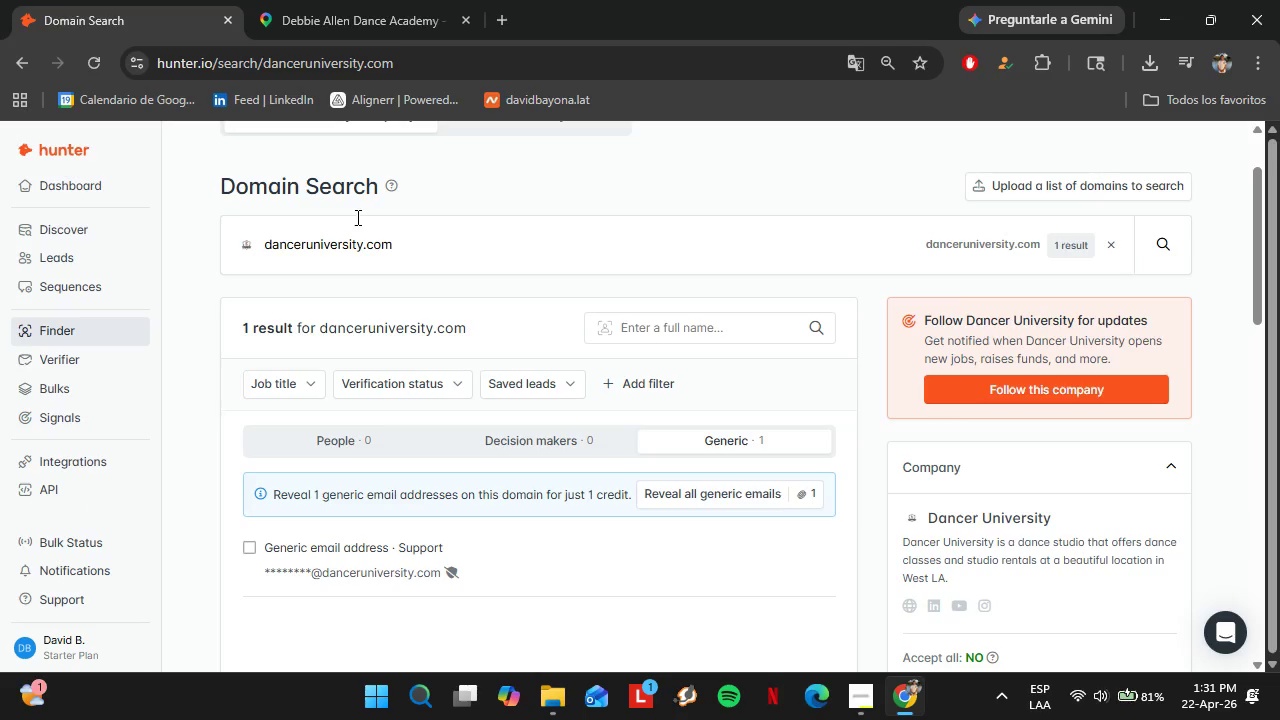 
left_click_drag(start_coordinate=[358, 230], to_coordinate=[362, 235])
 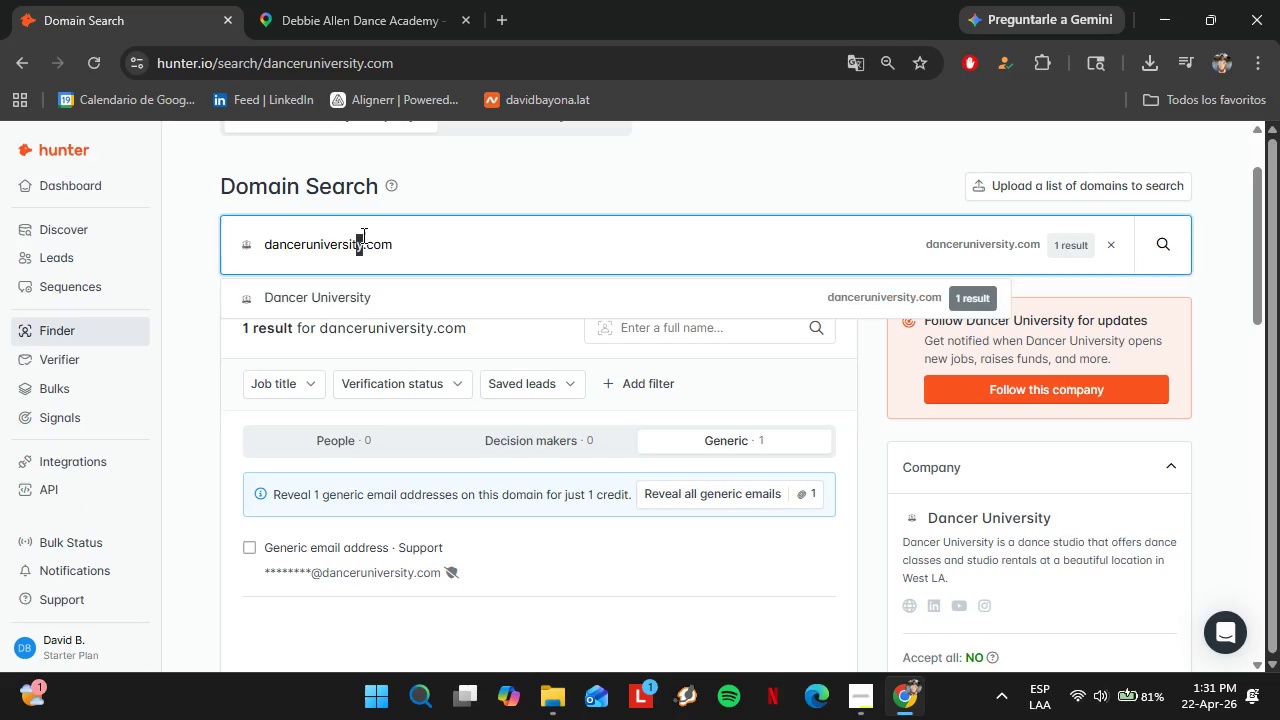 
double_click([362, 235])
 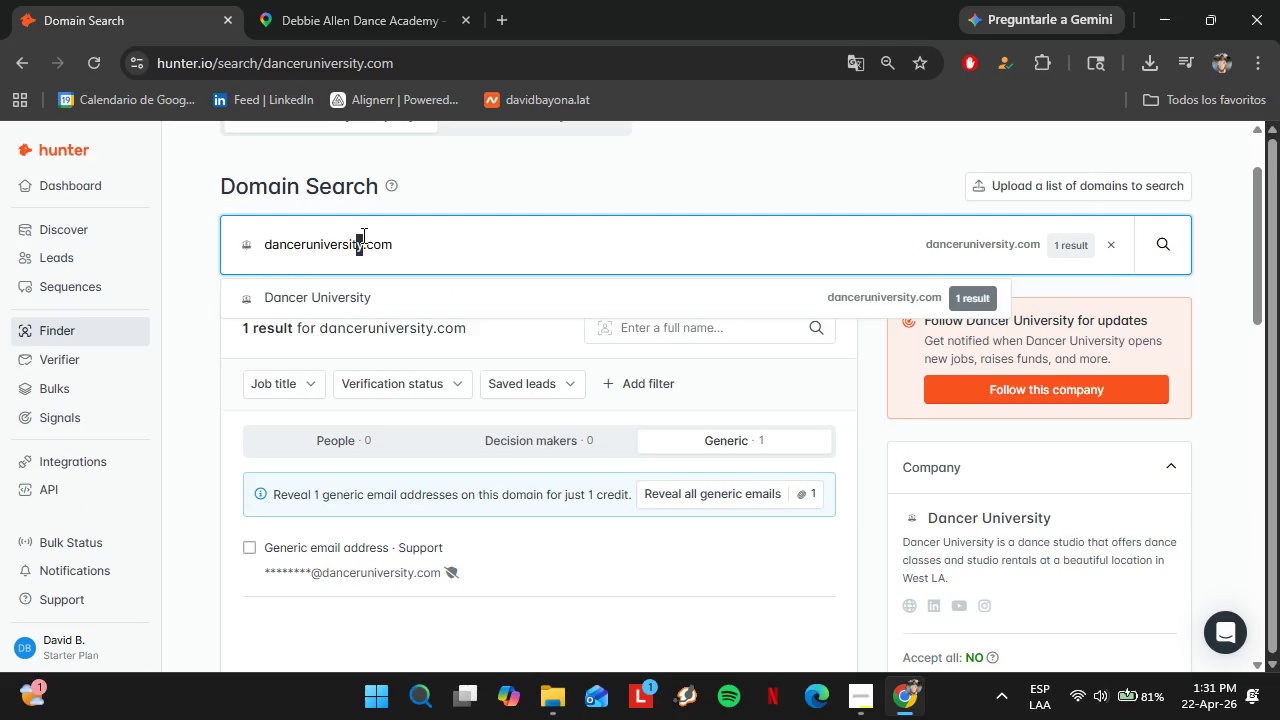 
triple_click([362, 235])
 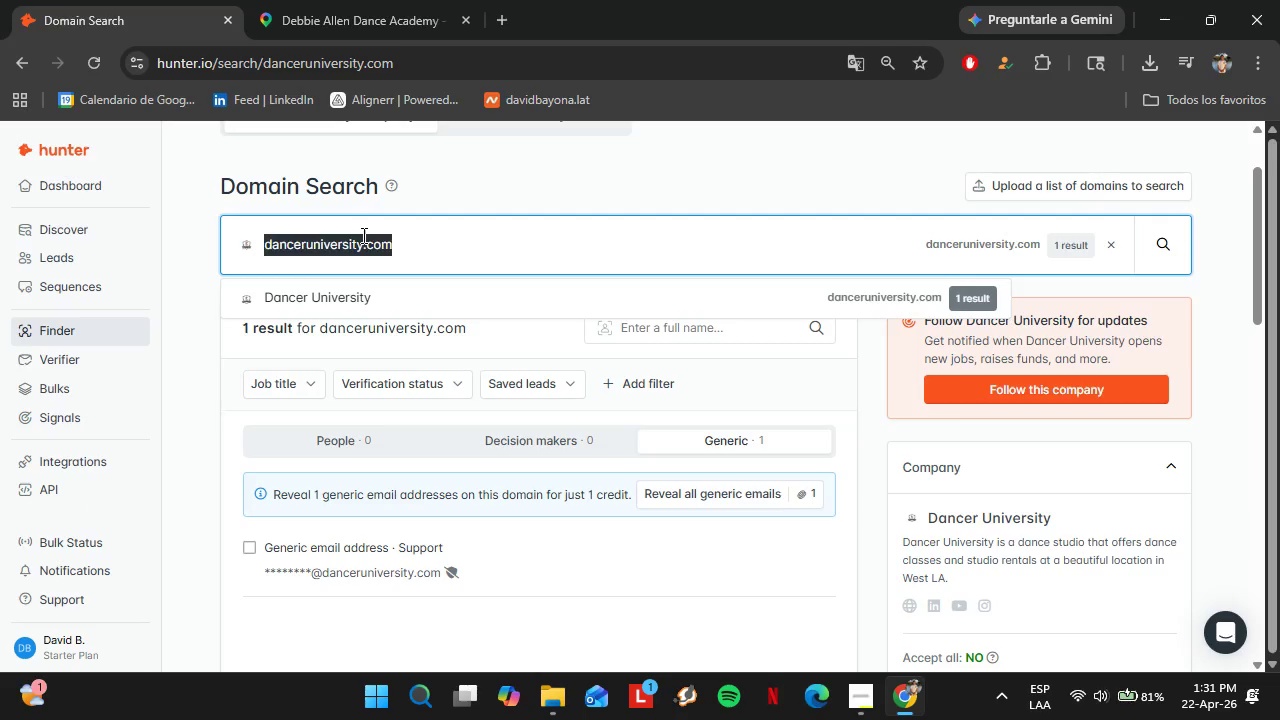 
triple_click([362, 235])
 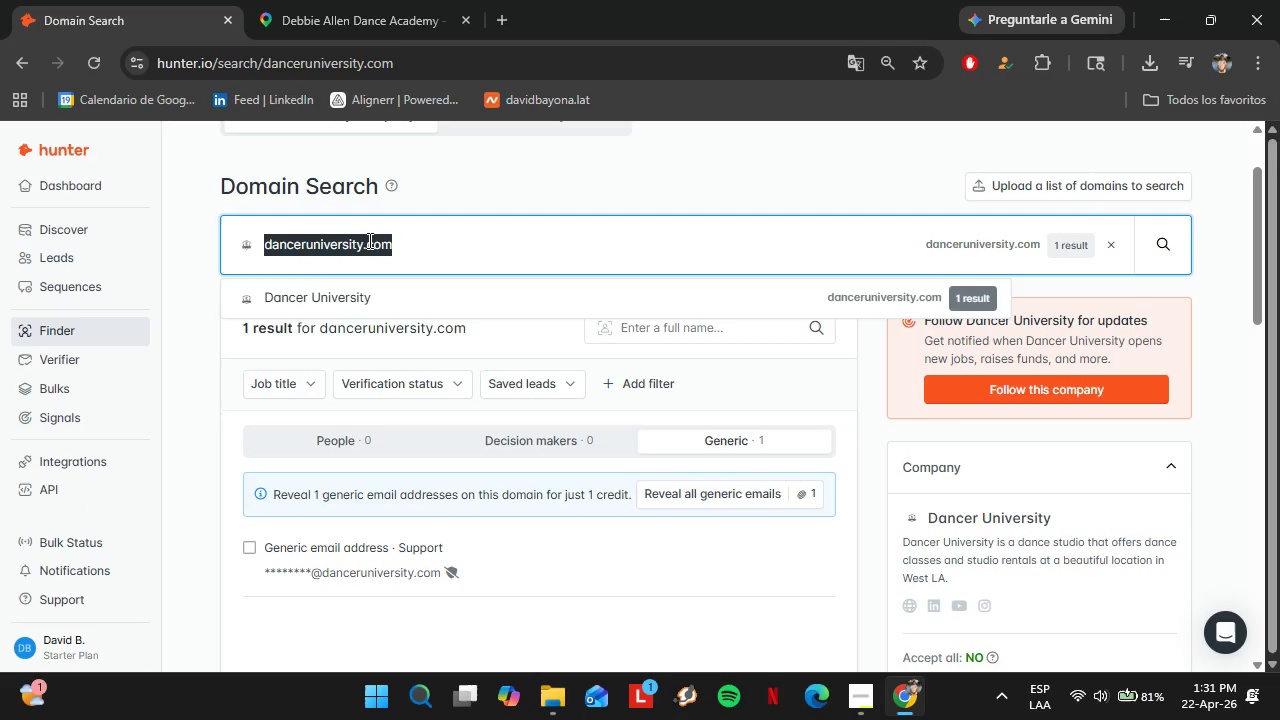 
left_click_drag(start_coordinate=[362, 235], to_coordinate=[368, 240])
 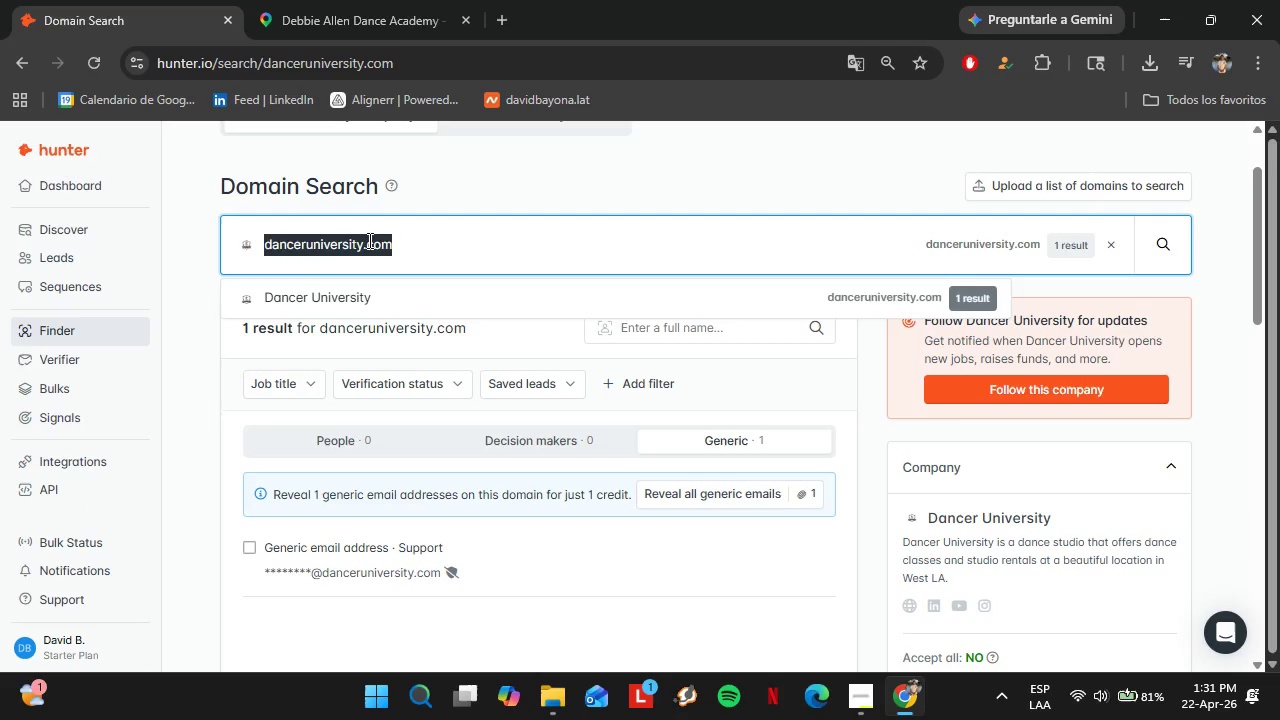 
key(Control+V)
 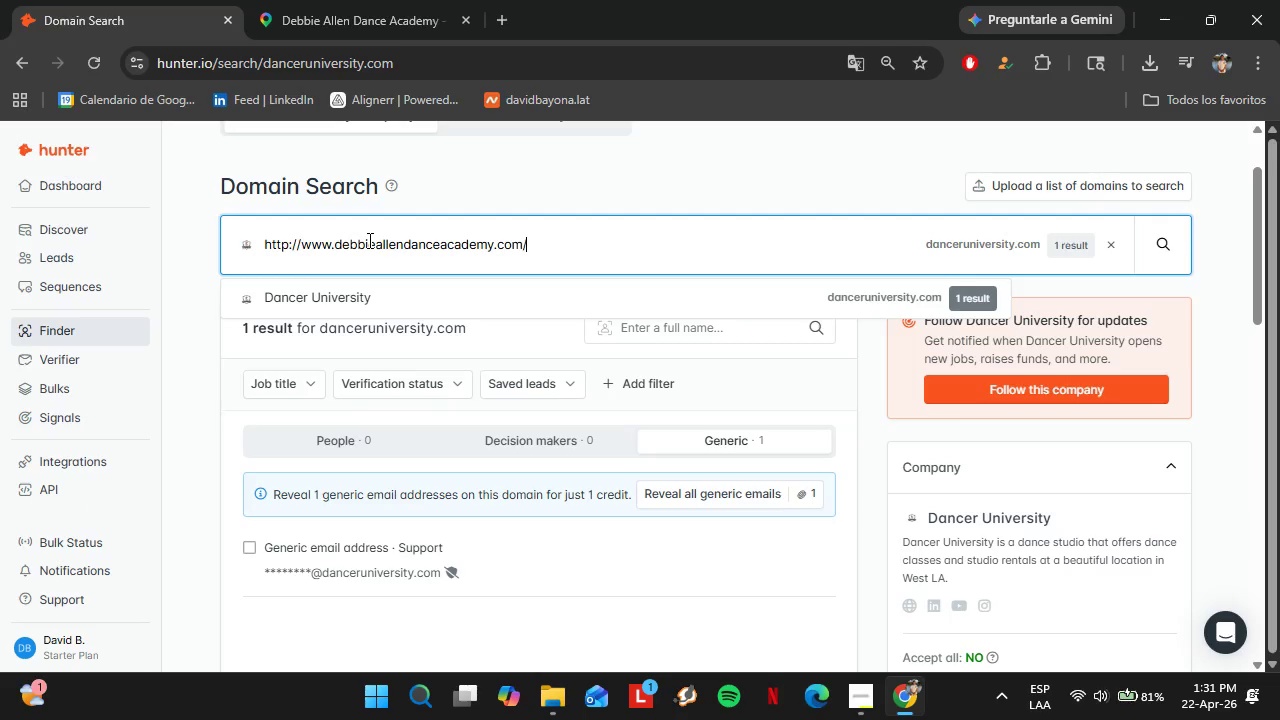 
key(Enter)
 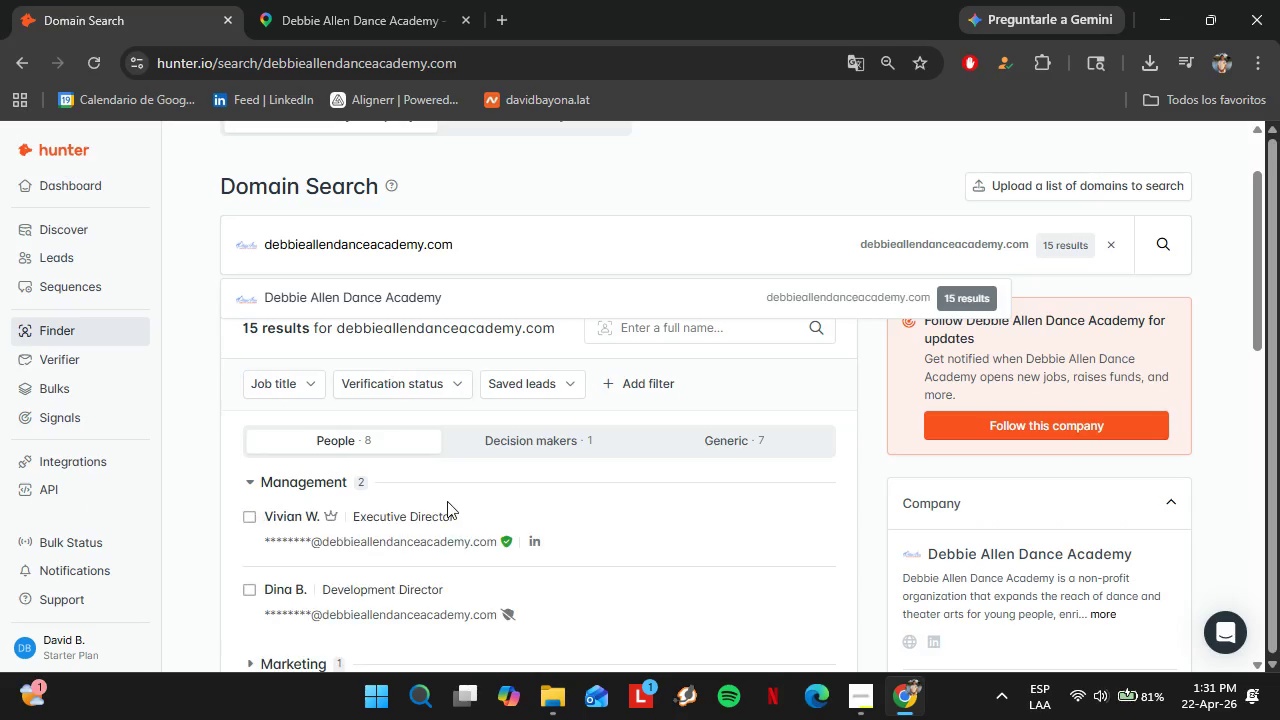 
scroll: coordinate [460, 510], scroll_direction: down, amount: 2.0
 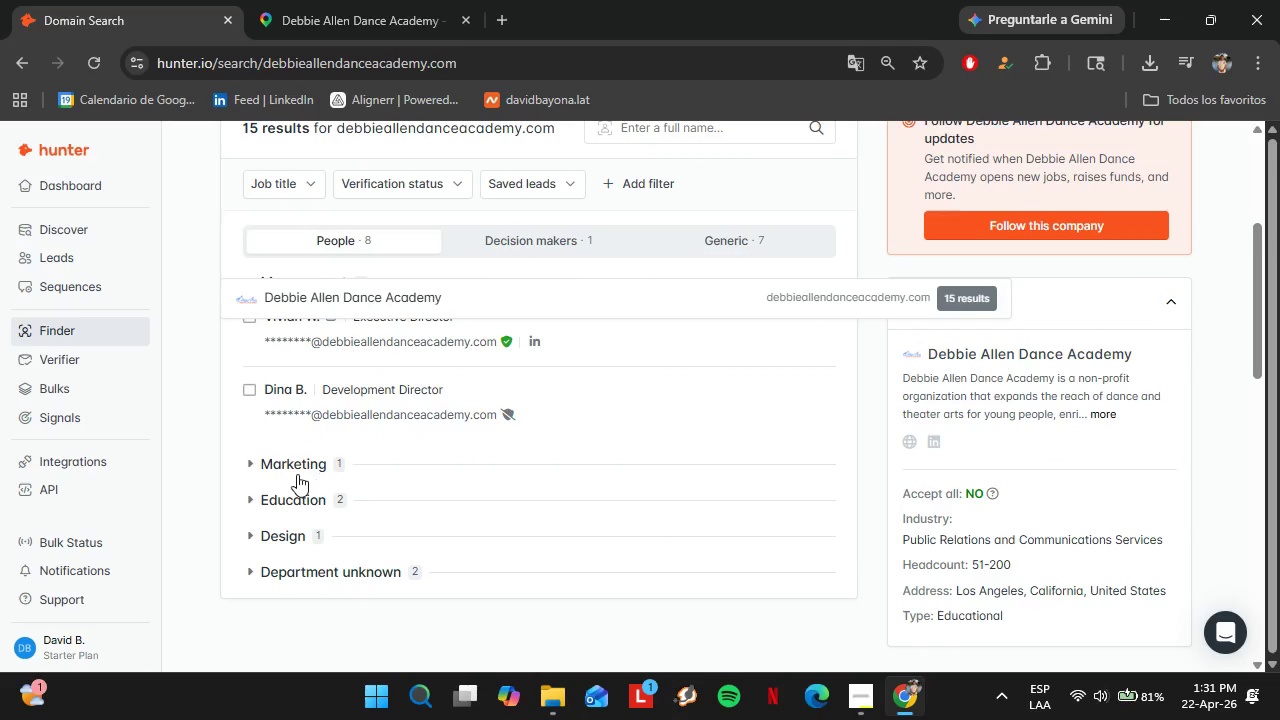 
left_click([297, 473])
 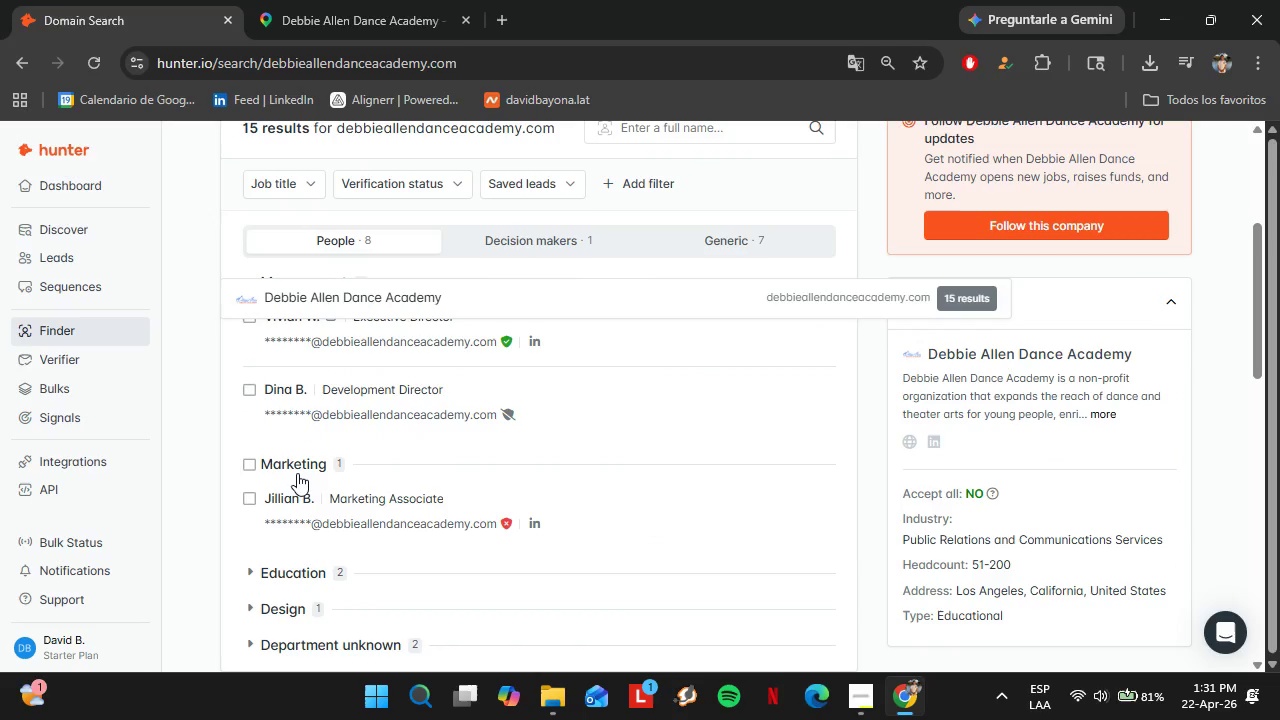 
left_click([297, 473])
 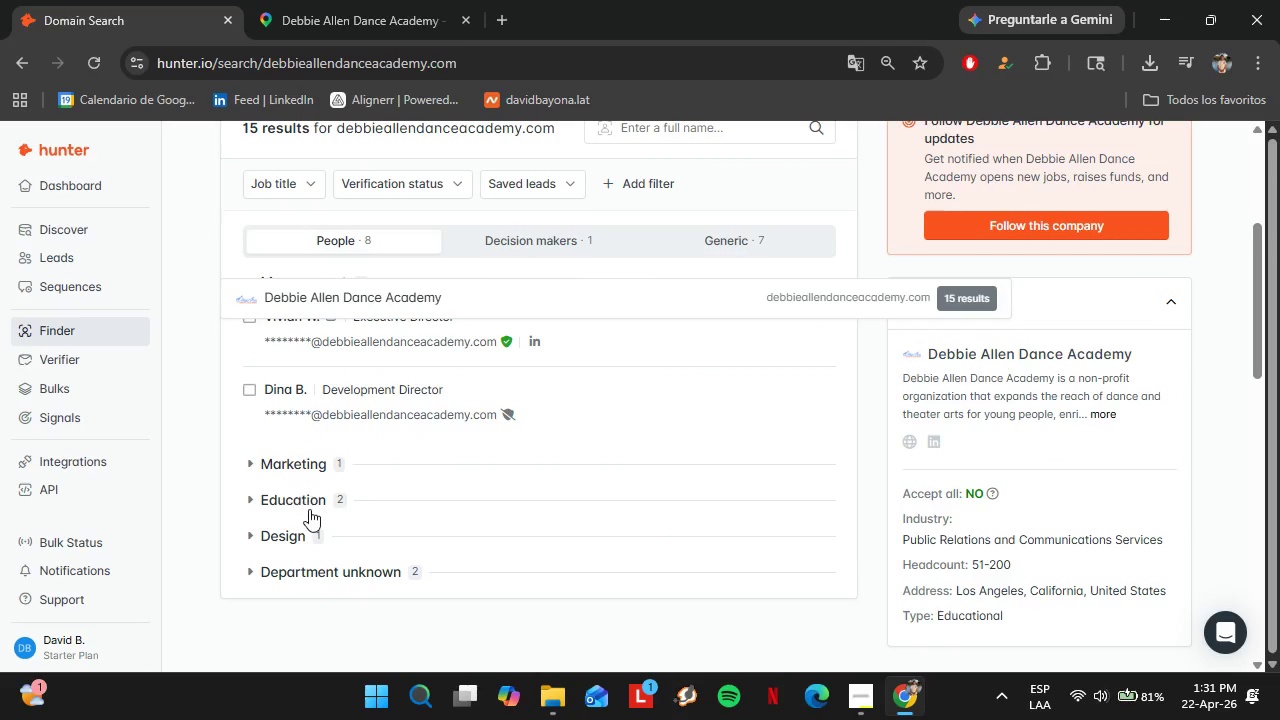 
double_click([309, 509])
 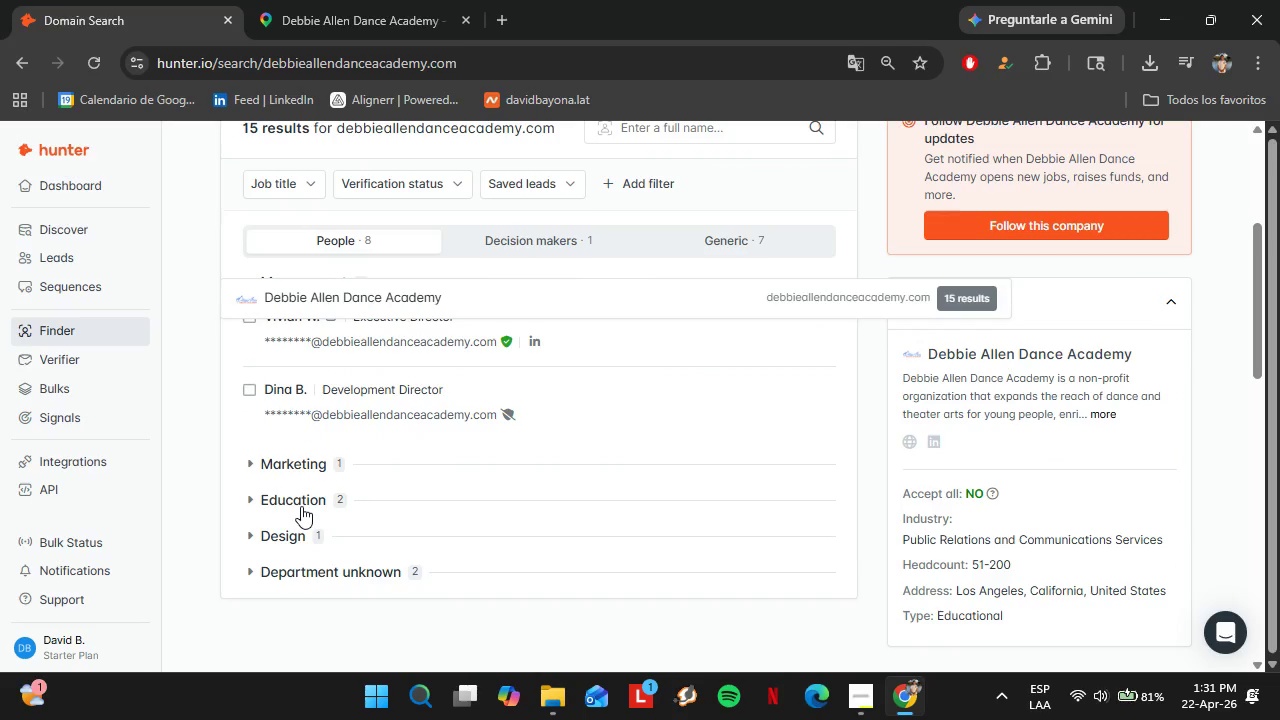 
double_click([301, 505])
 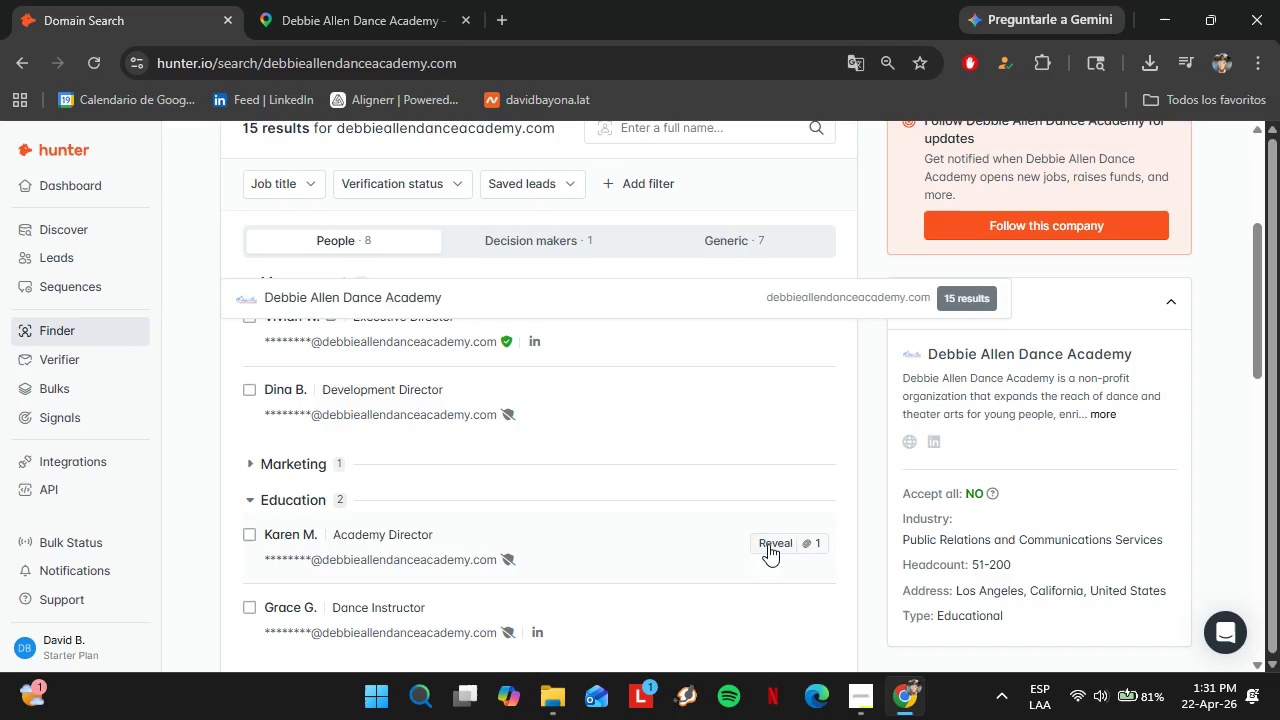 
left_click([875, 703])